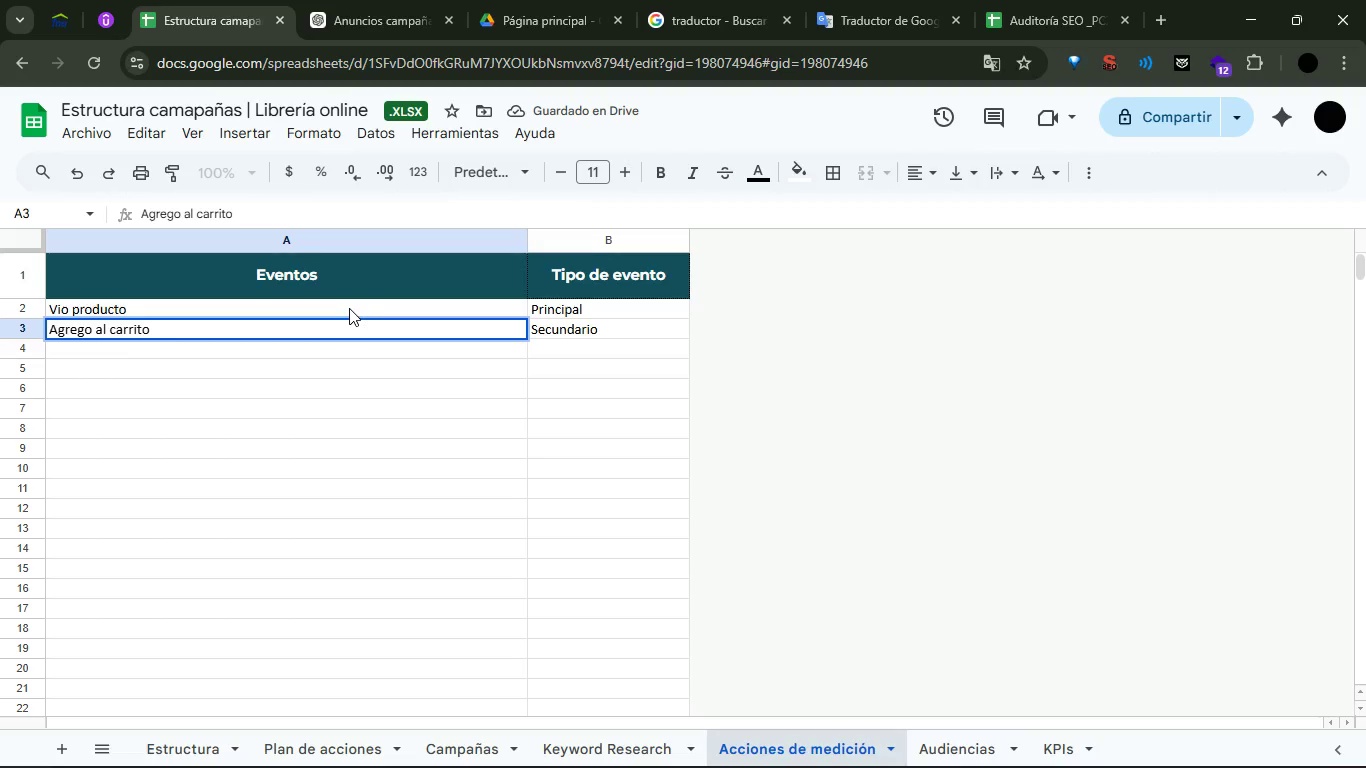 
key(Enter)
 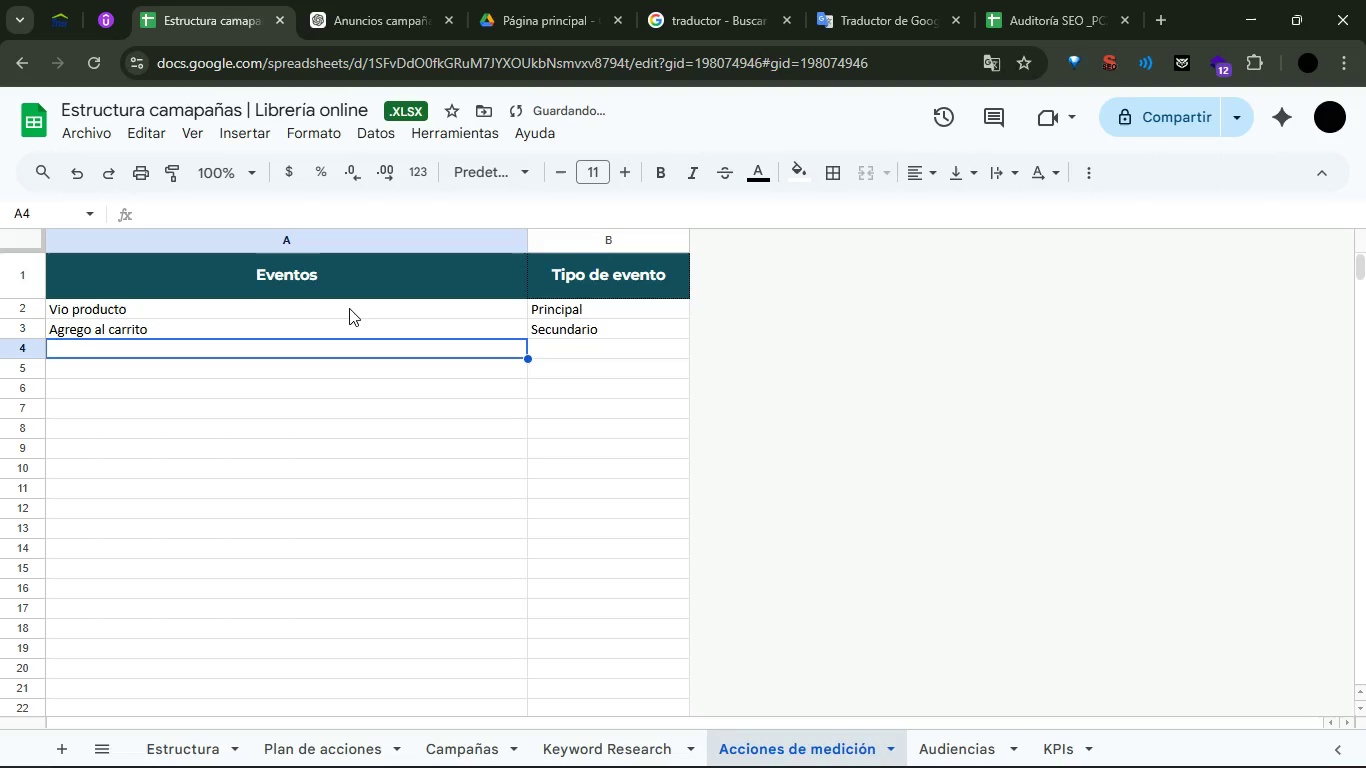 
type(Agrego informaci;on de pago )
 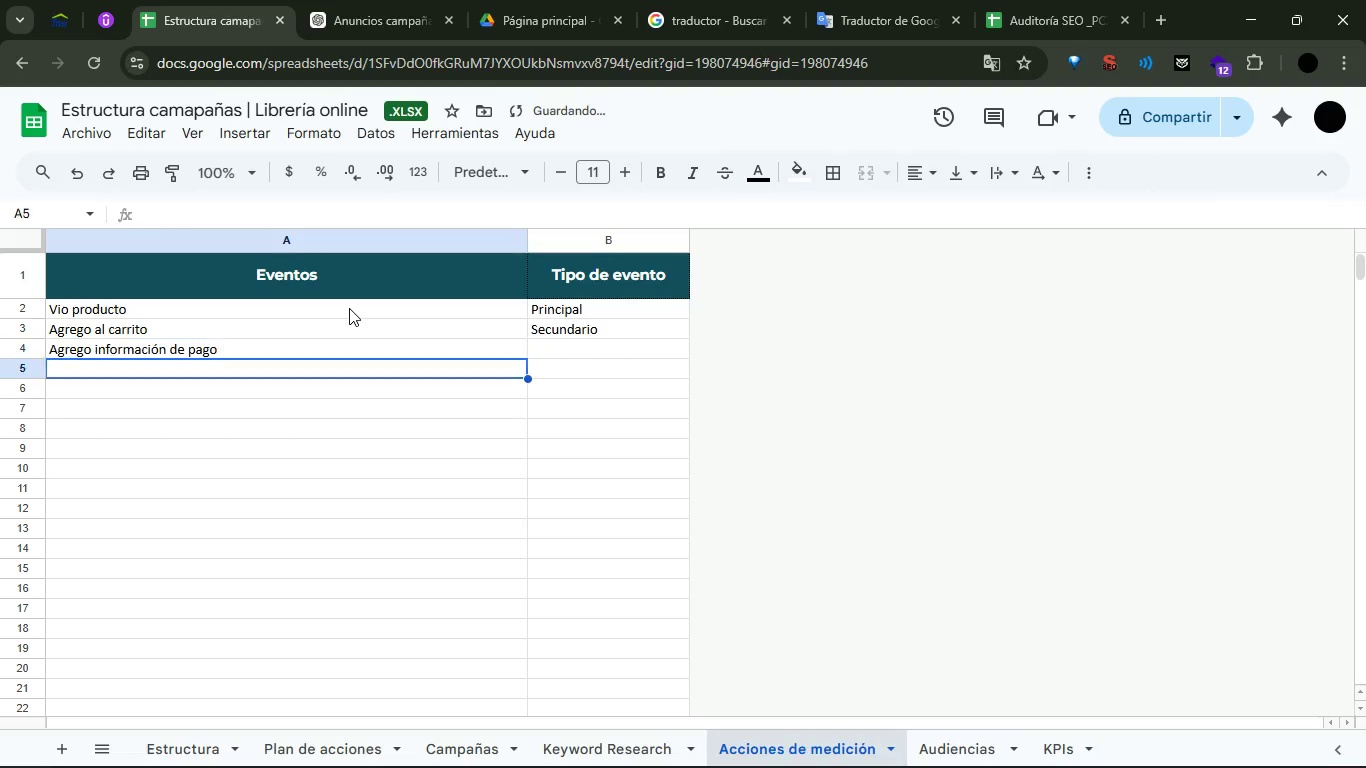 
key(Enter)
 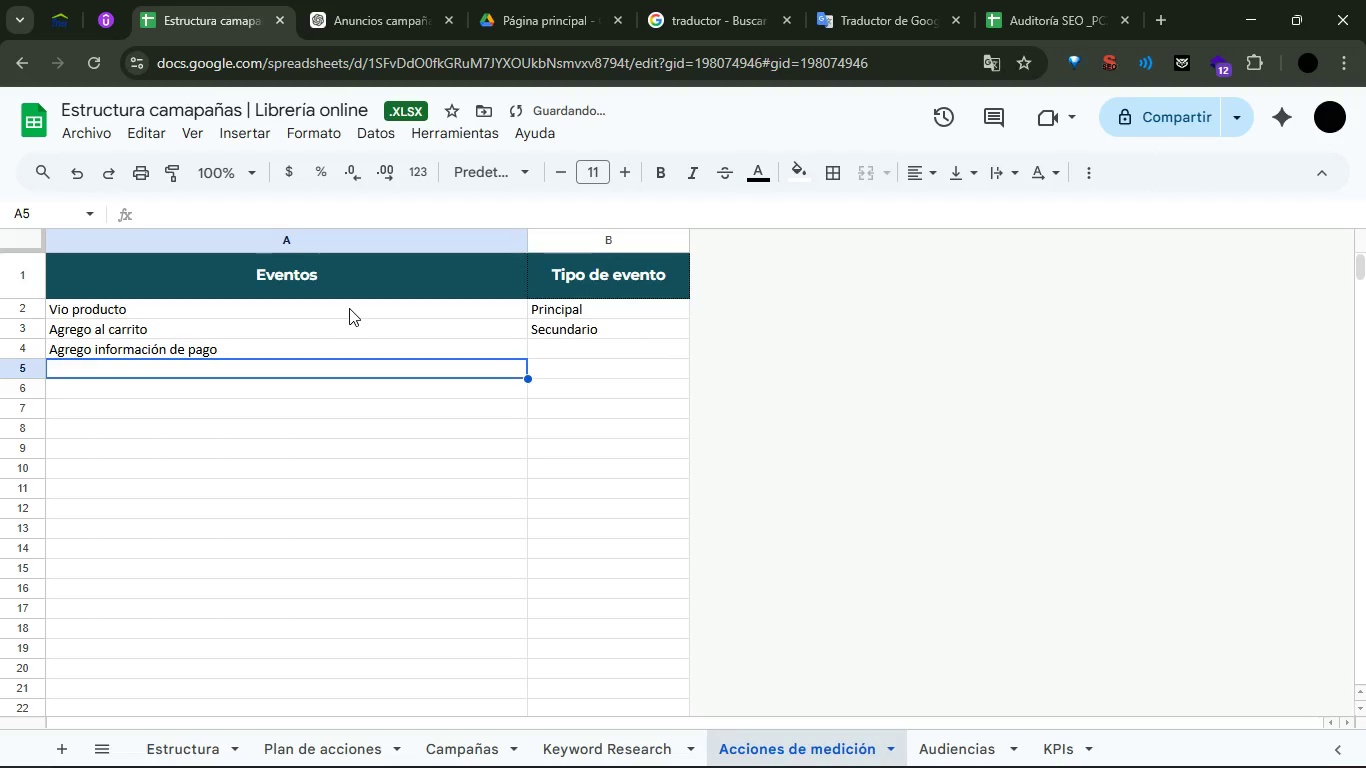 
type(Realizo compra)
 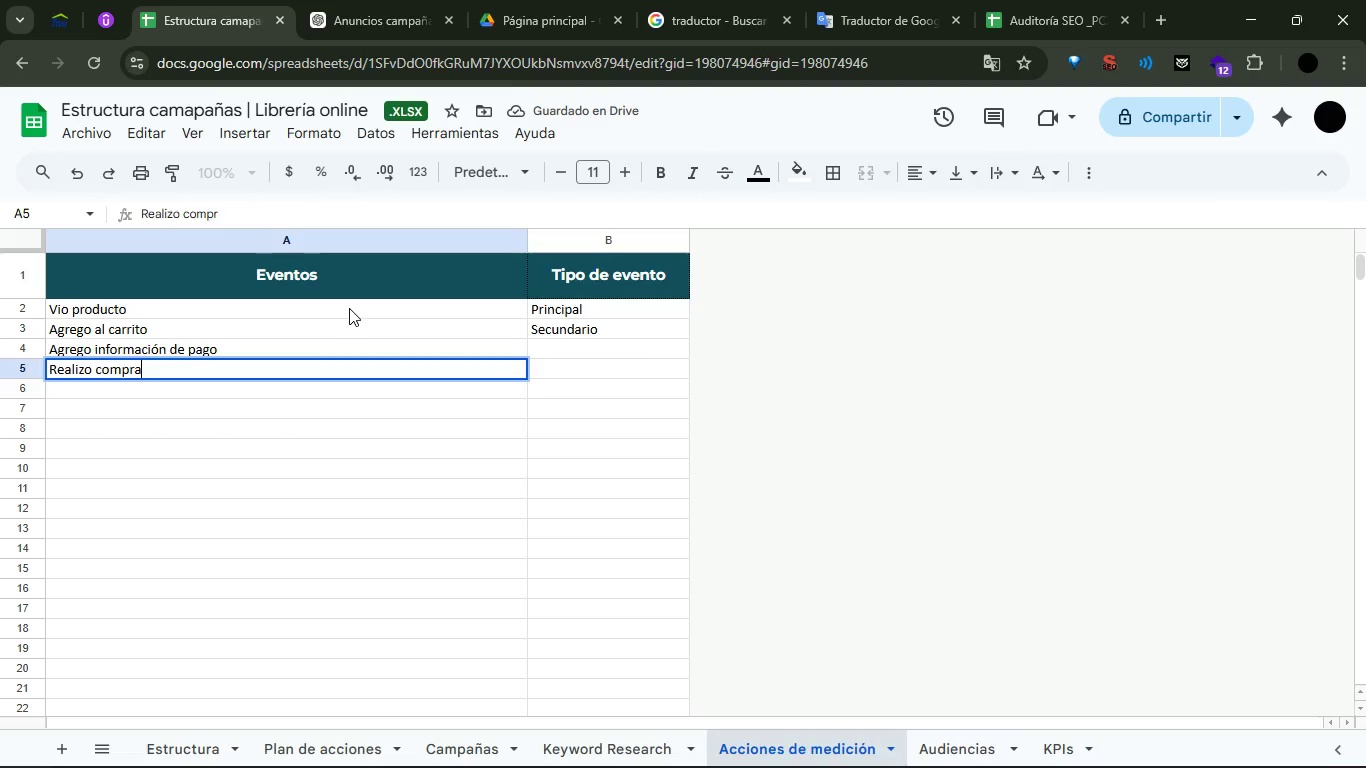 
key(Enter)
 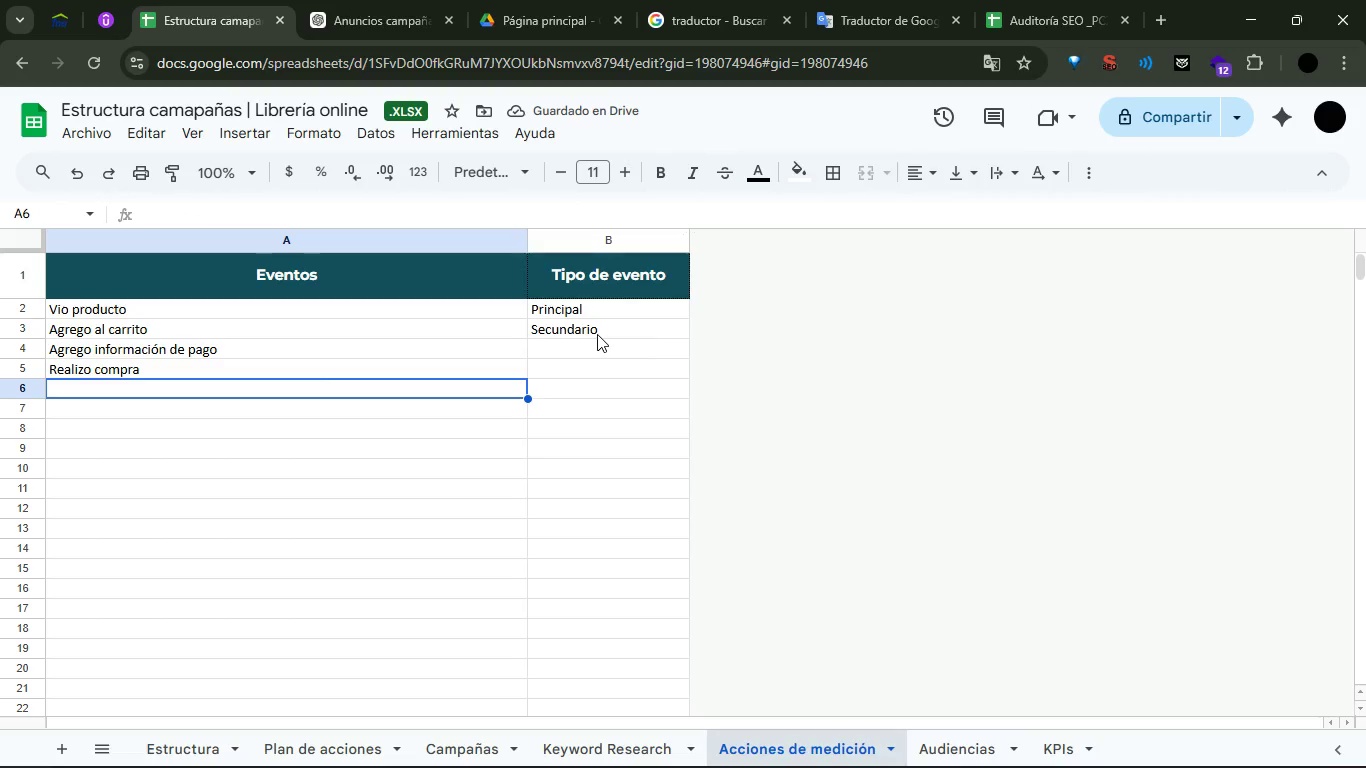 
left_click([598, 325])
 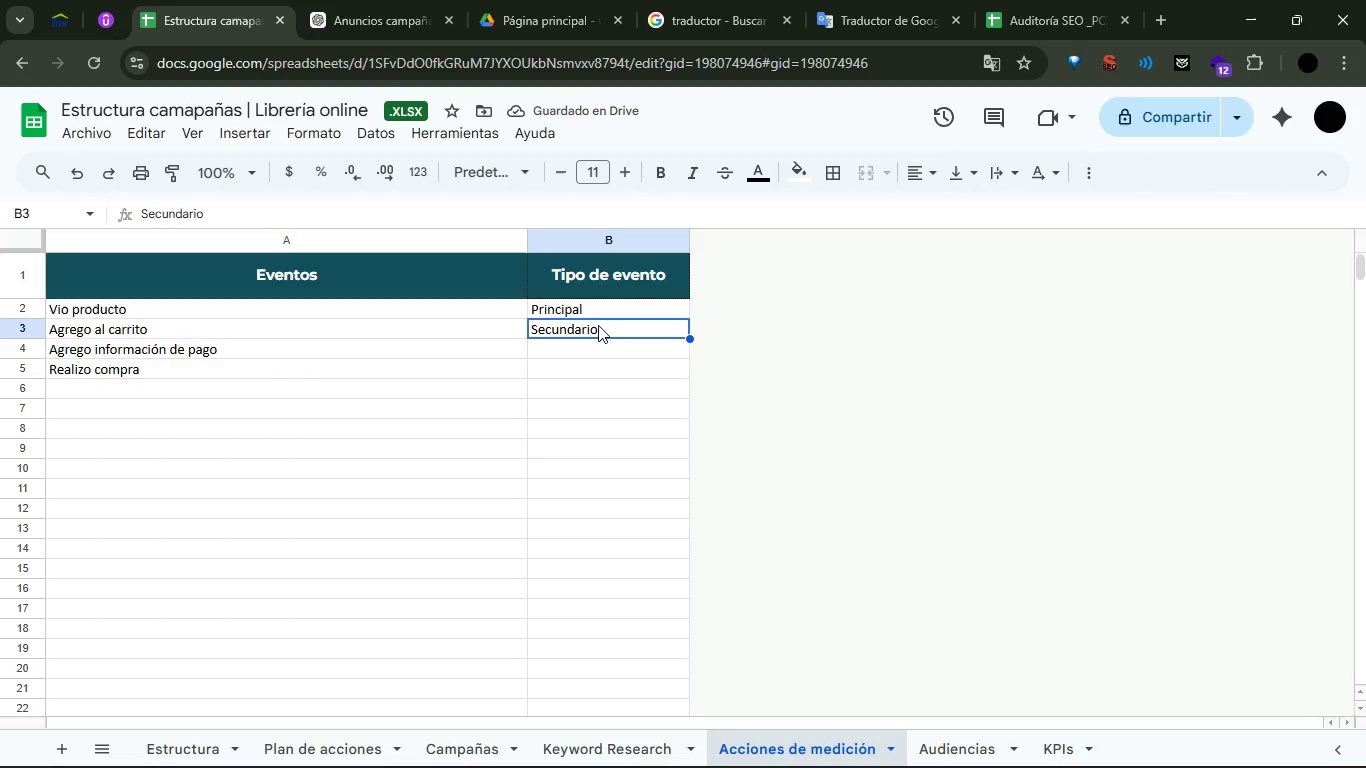 
key(Control+C)
 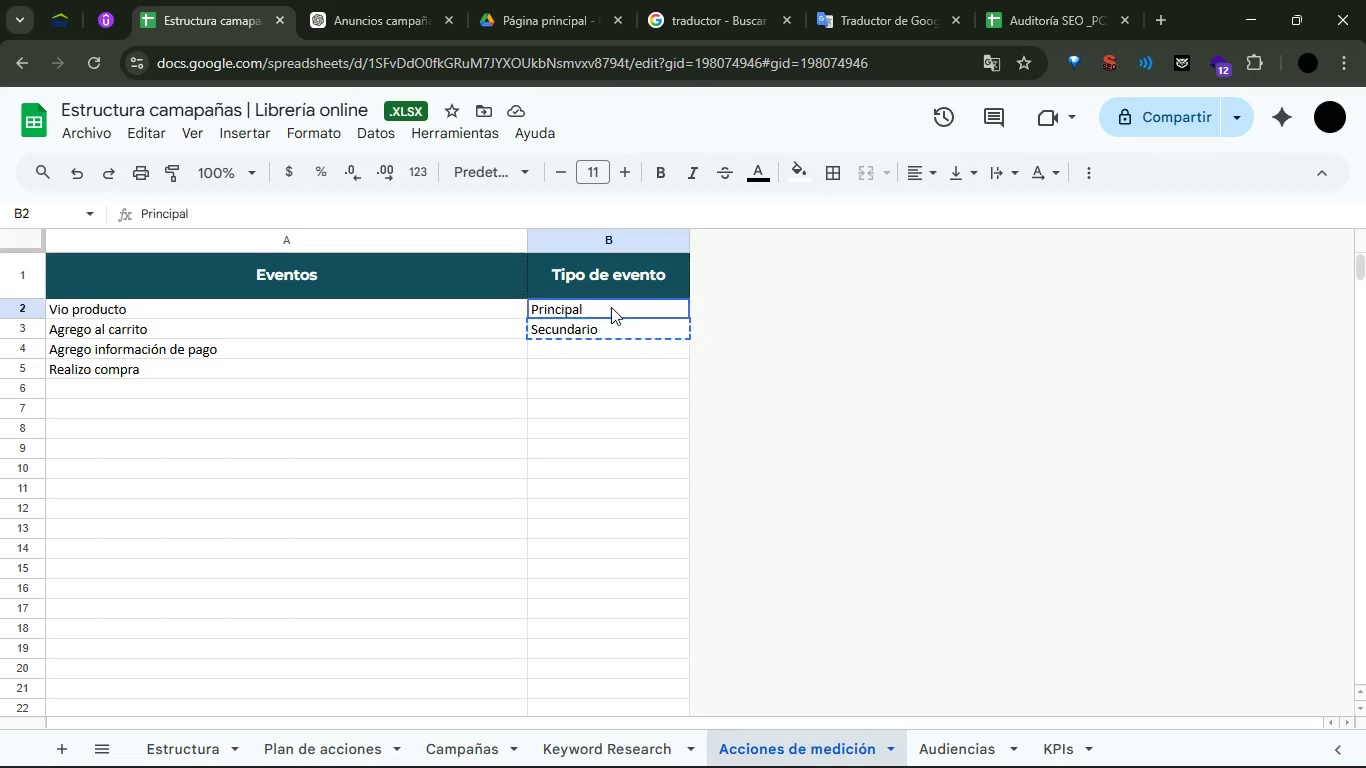 
left_click([611, 307])
 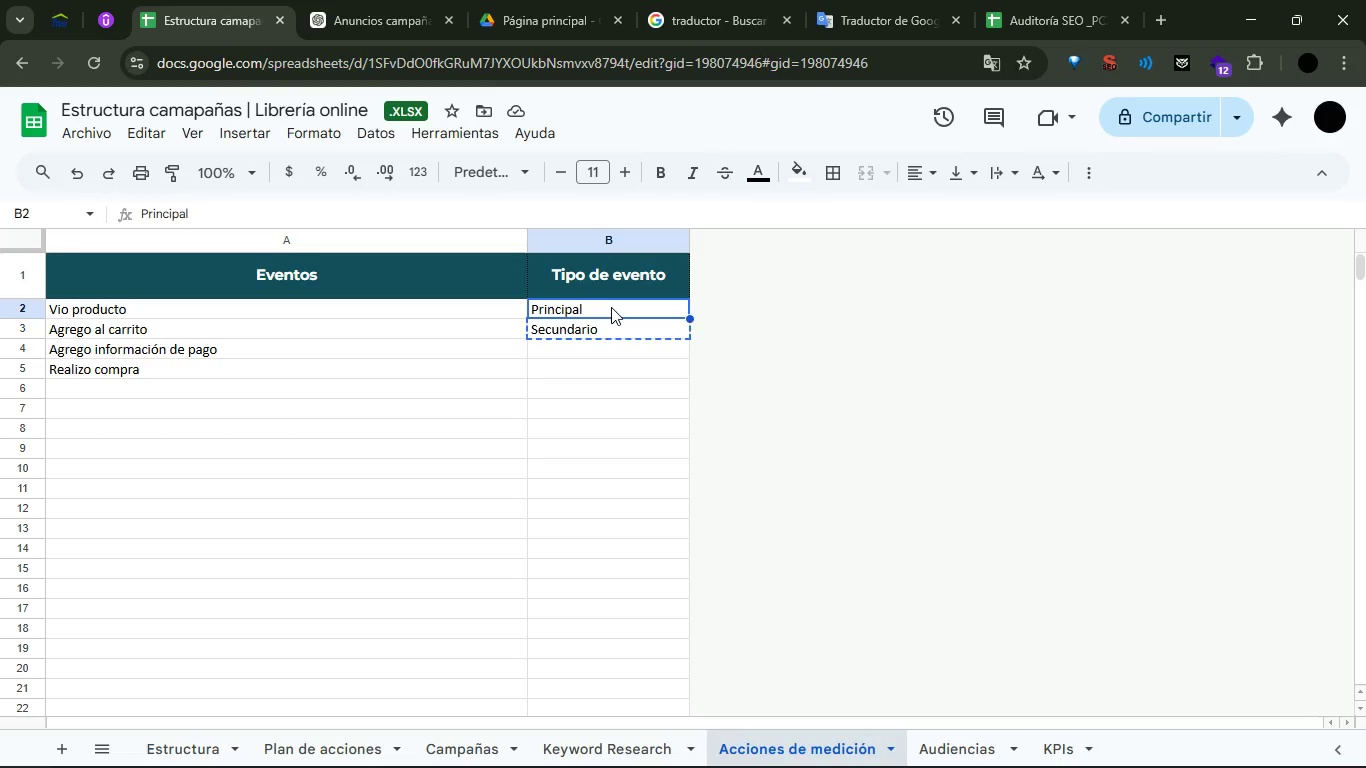 
key(Control+ControlLeft)
 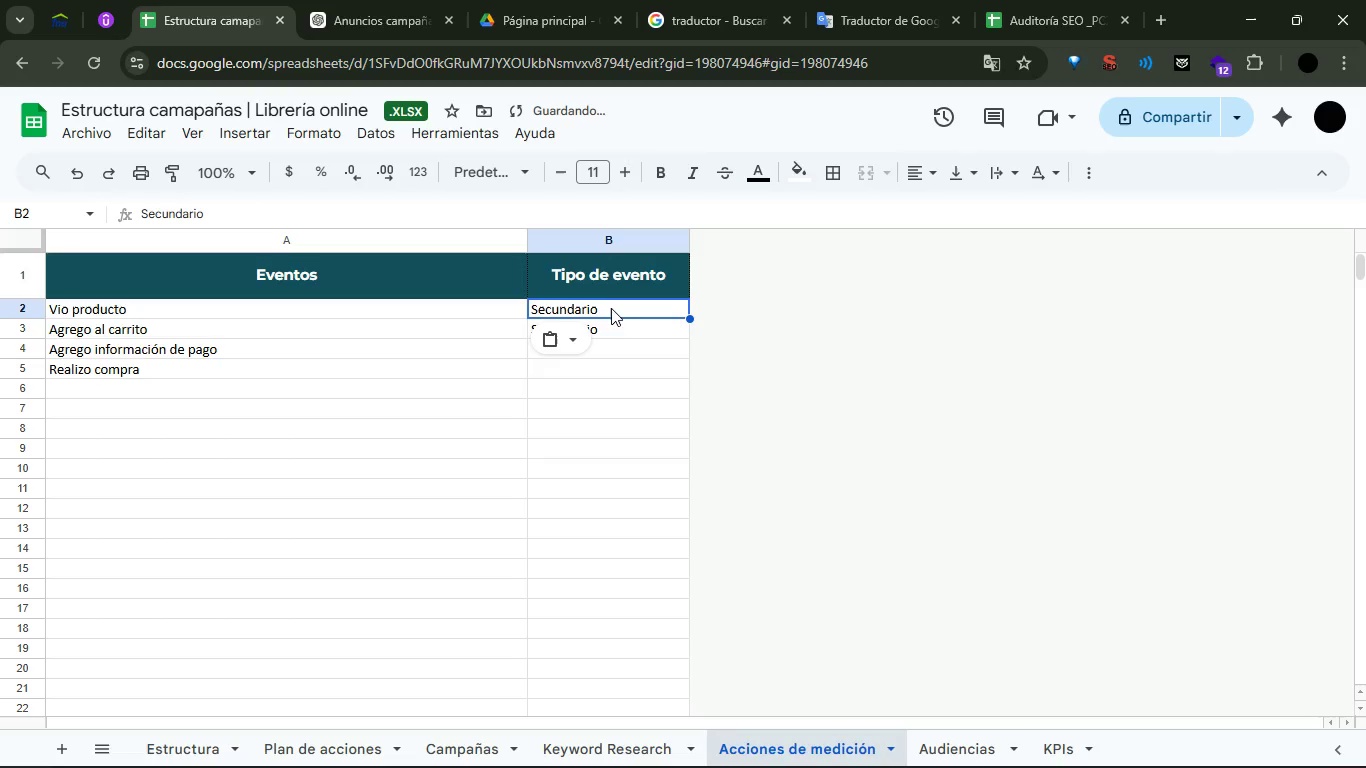 
key(Control+V)
 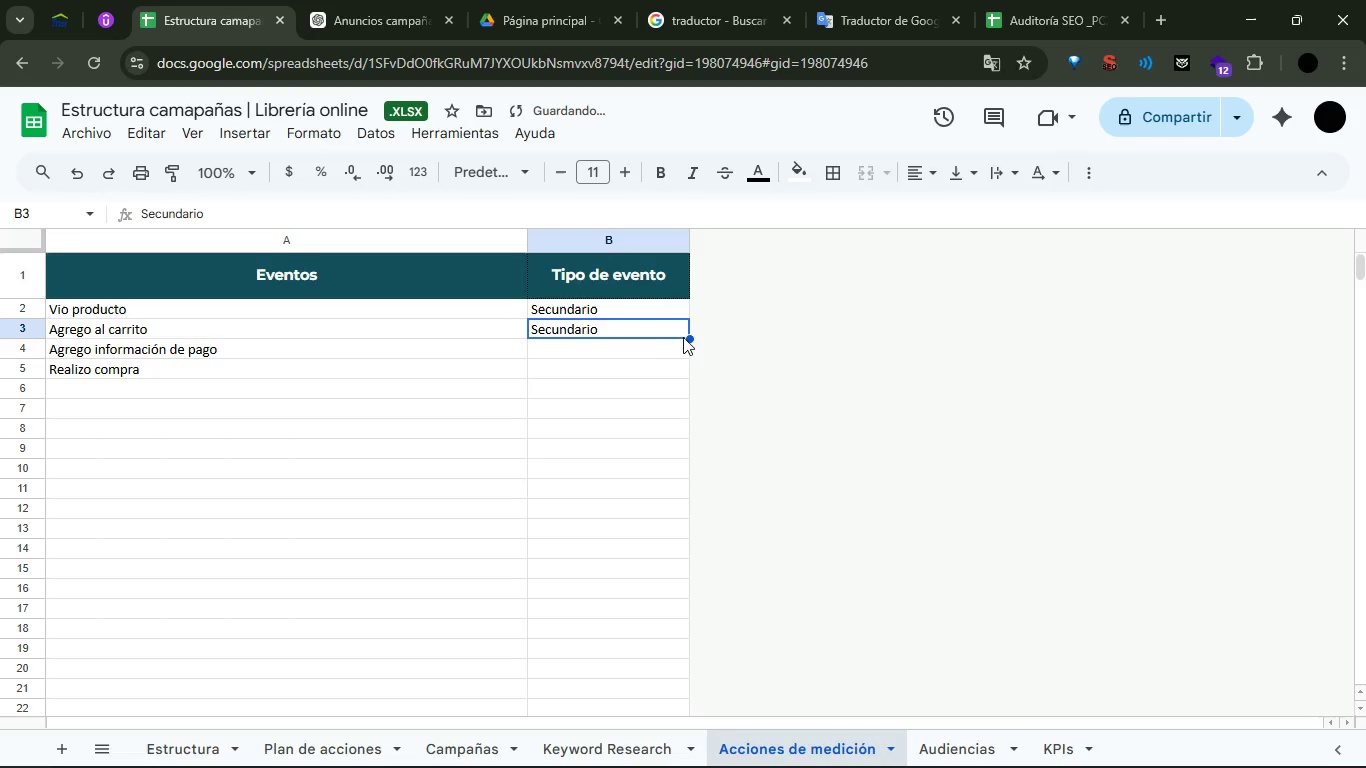 
left_click_drag(start_coordinate=[692, 338], to_coordinate=[687, 354])
 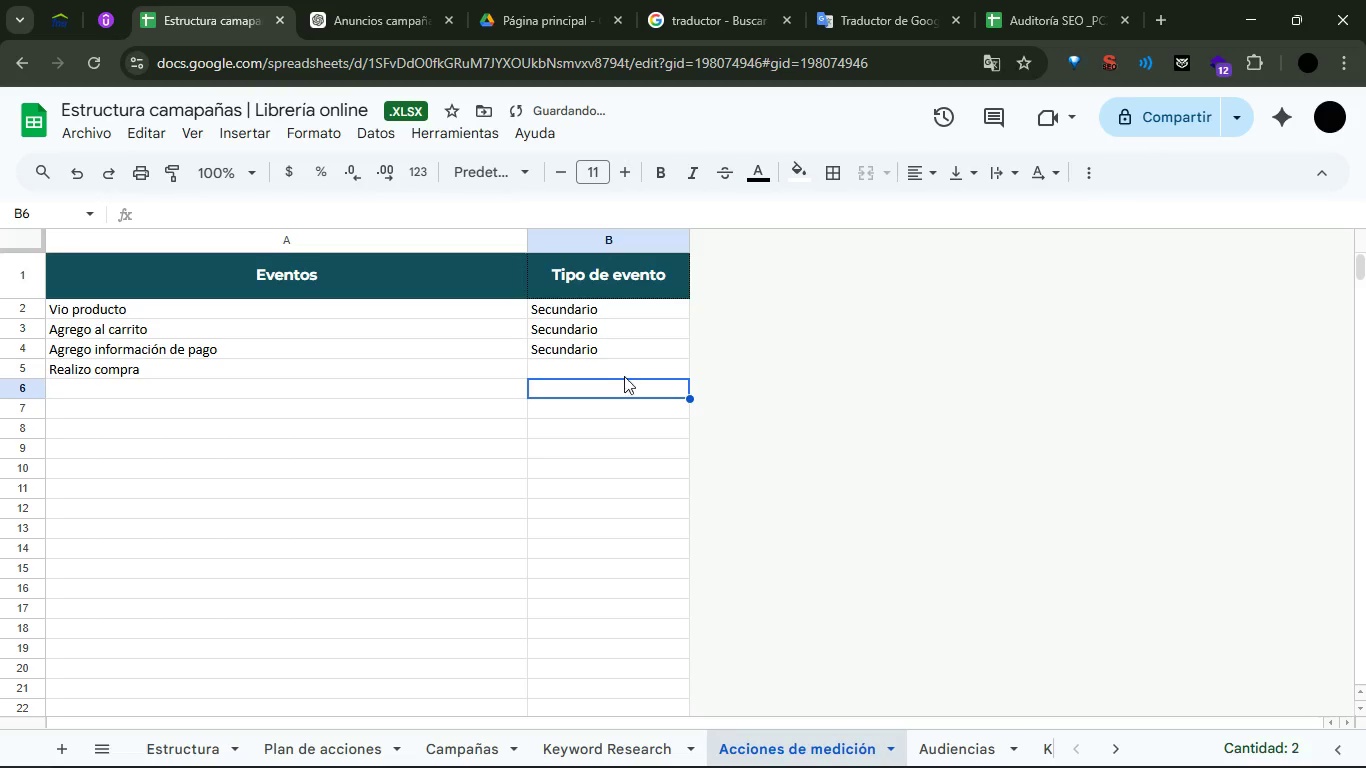 
double_click([618, 374])
 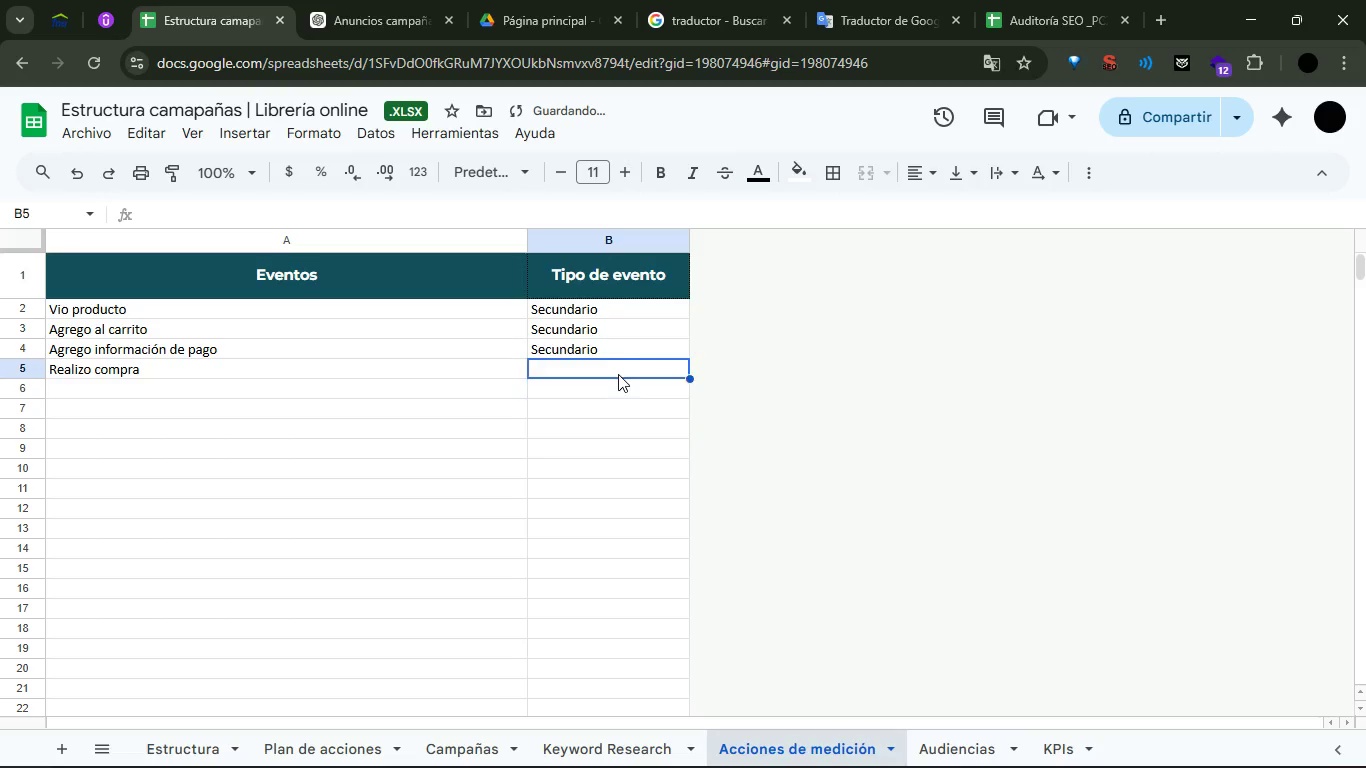 
triple_click([618, 374])
 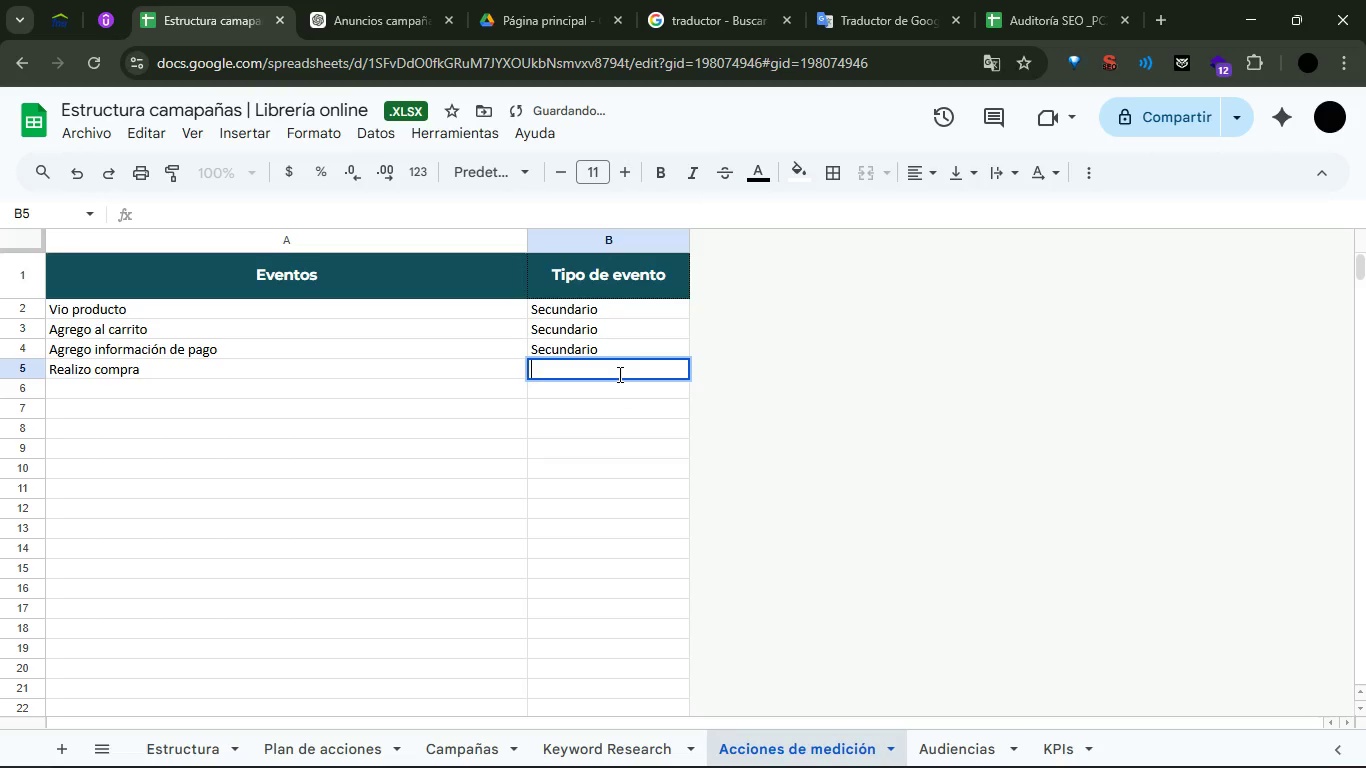 
type(Principal)
 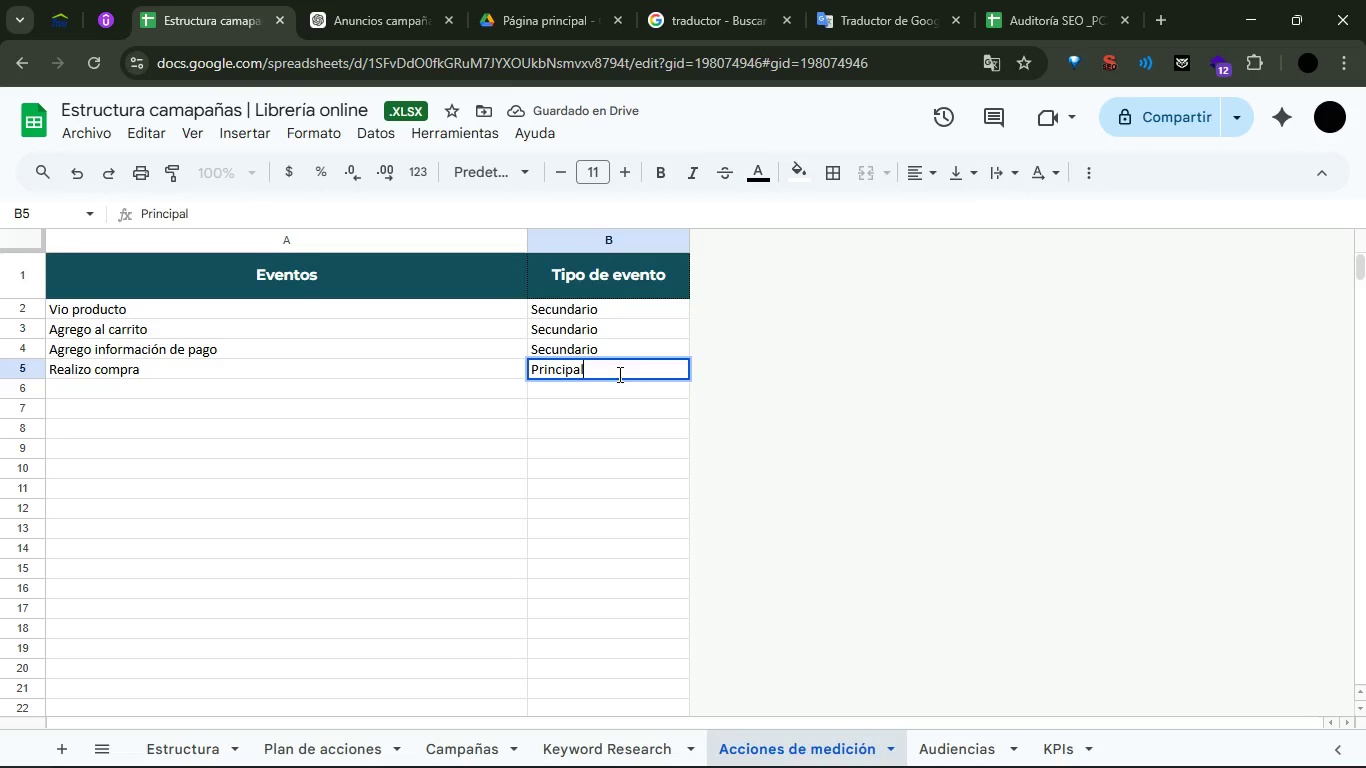 
key(Enter)
 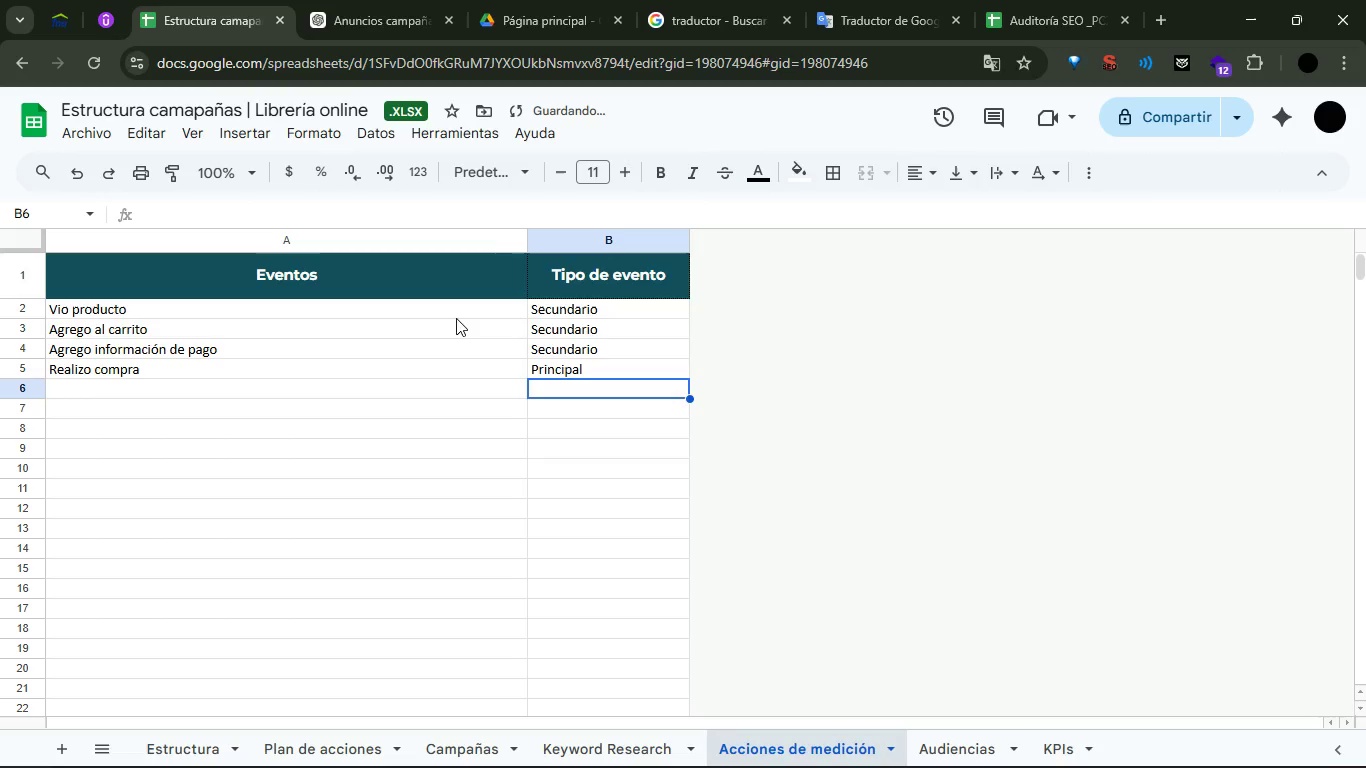 
left_click_drag(start_coordinate=[449, 317], to_coordinate=[562, 376])
 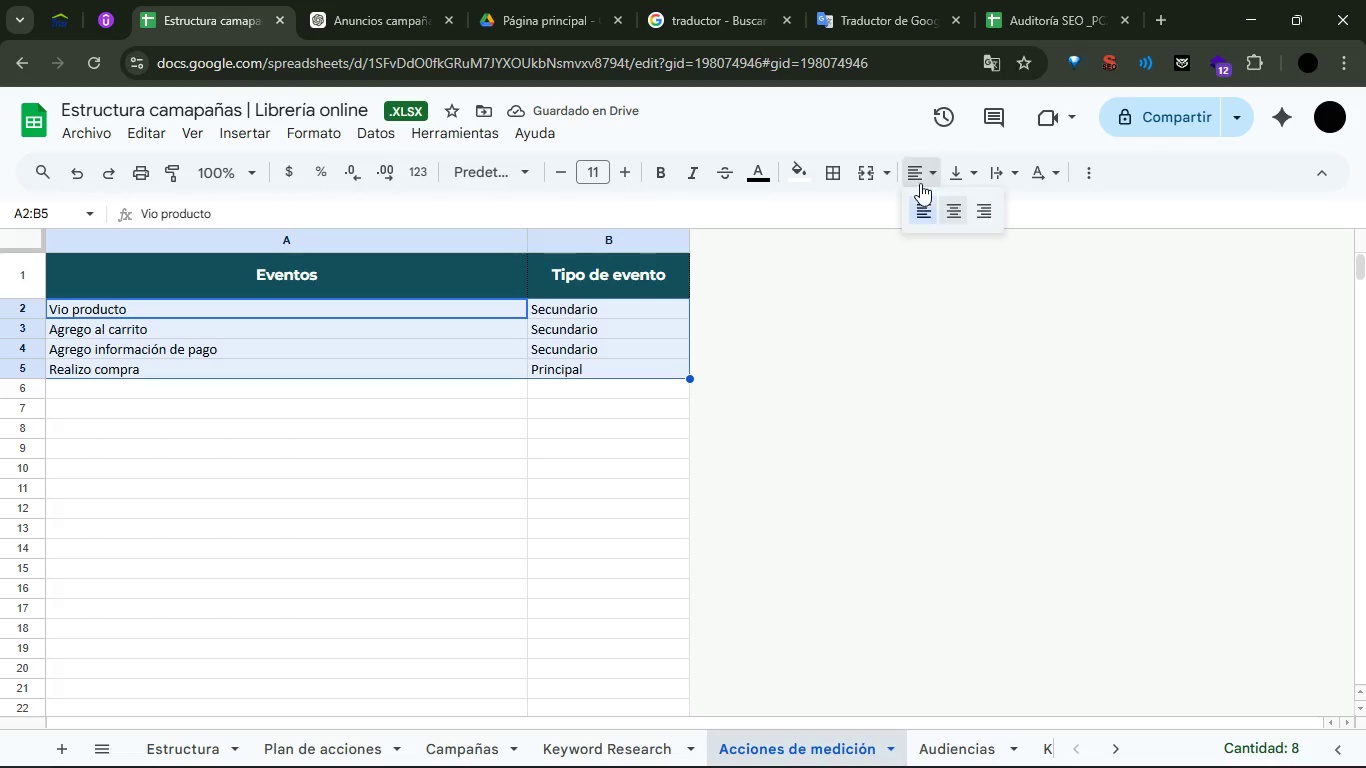 
double_click([958, 204])
 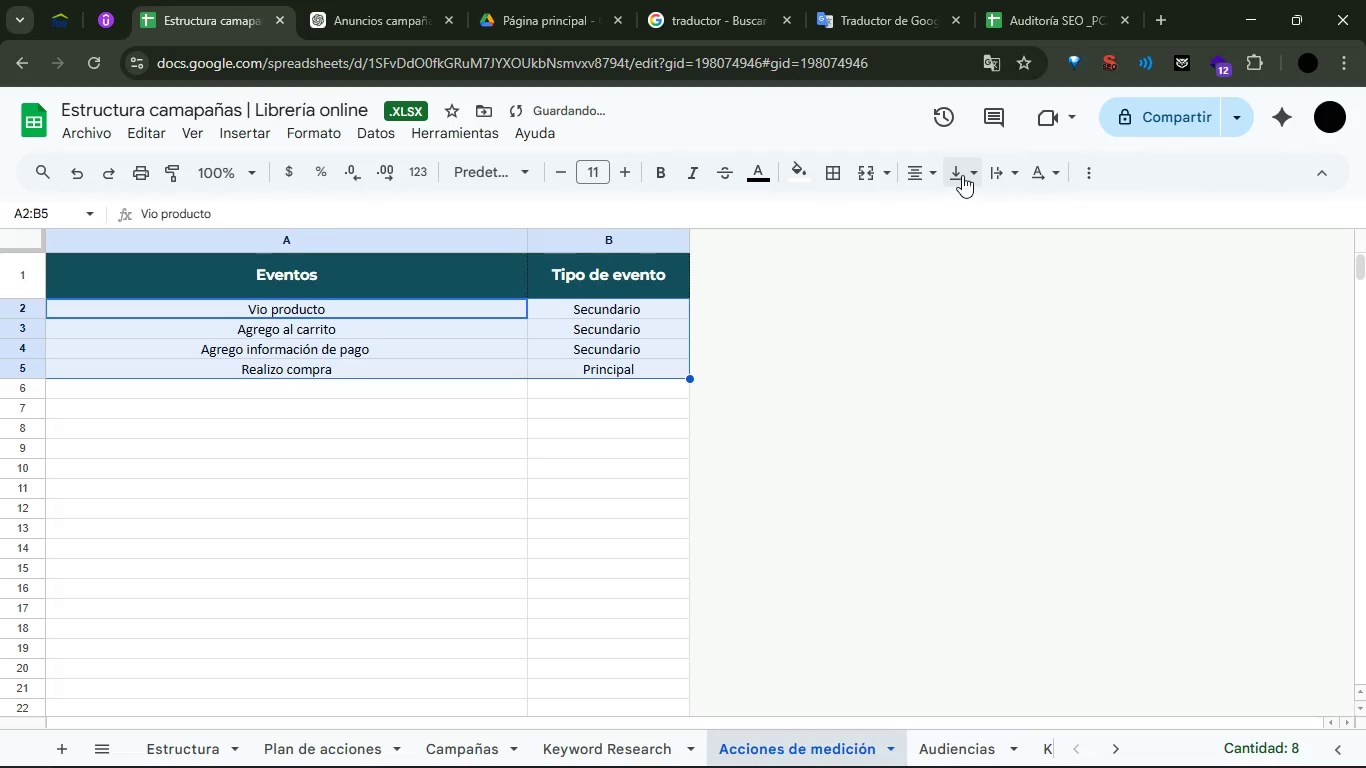 
triple_click([962, 175])
 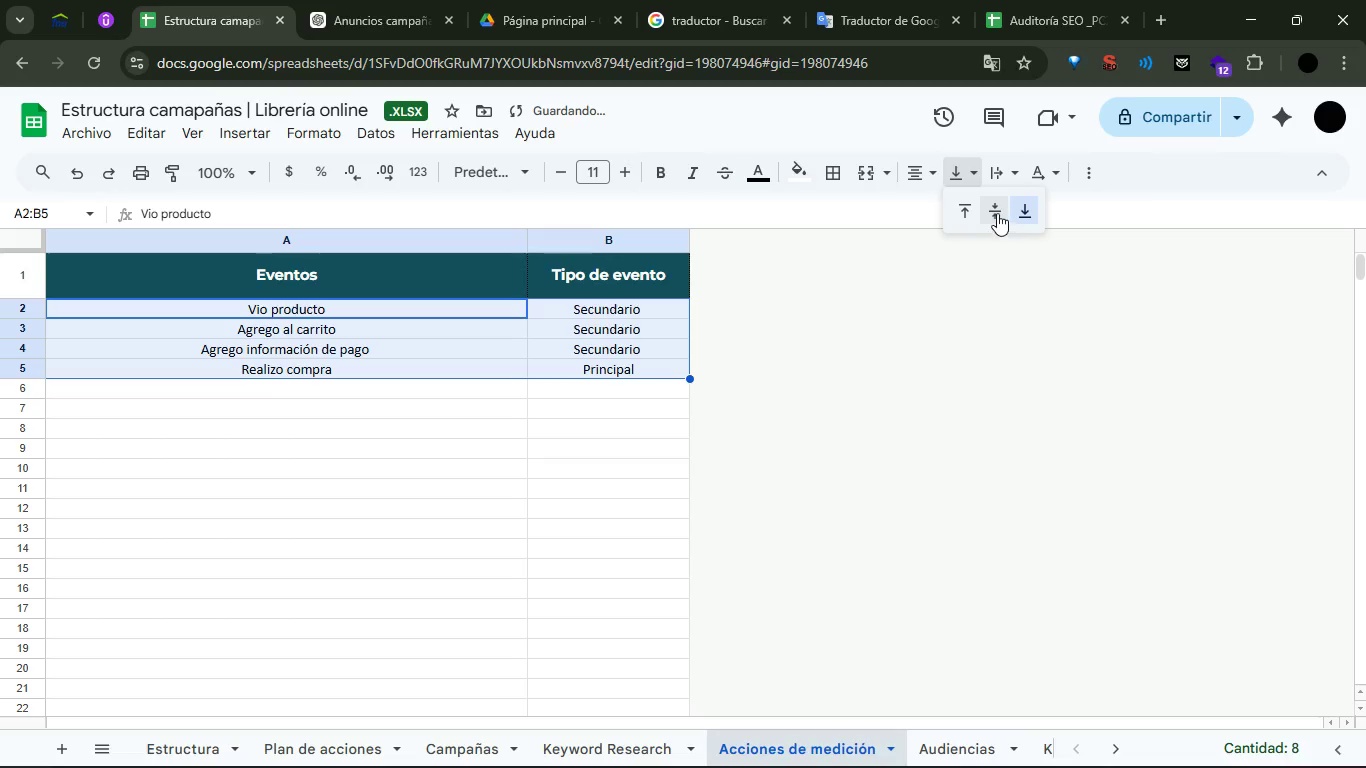 
left_click([997, 213])
 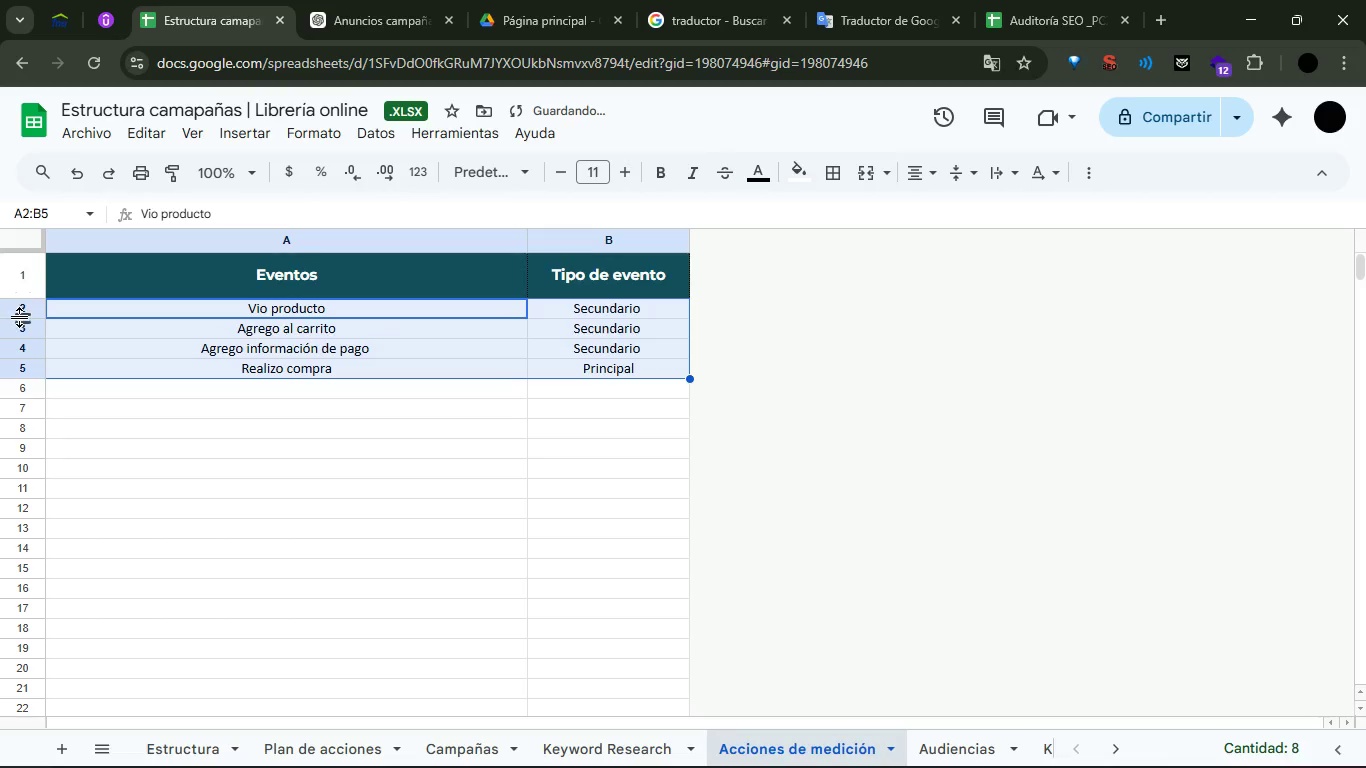 
left_click_drag(start_coordinate=[20, 317], to_coordinate=[20, 363])
 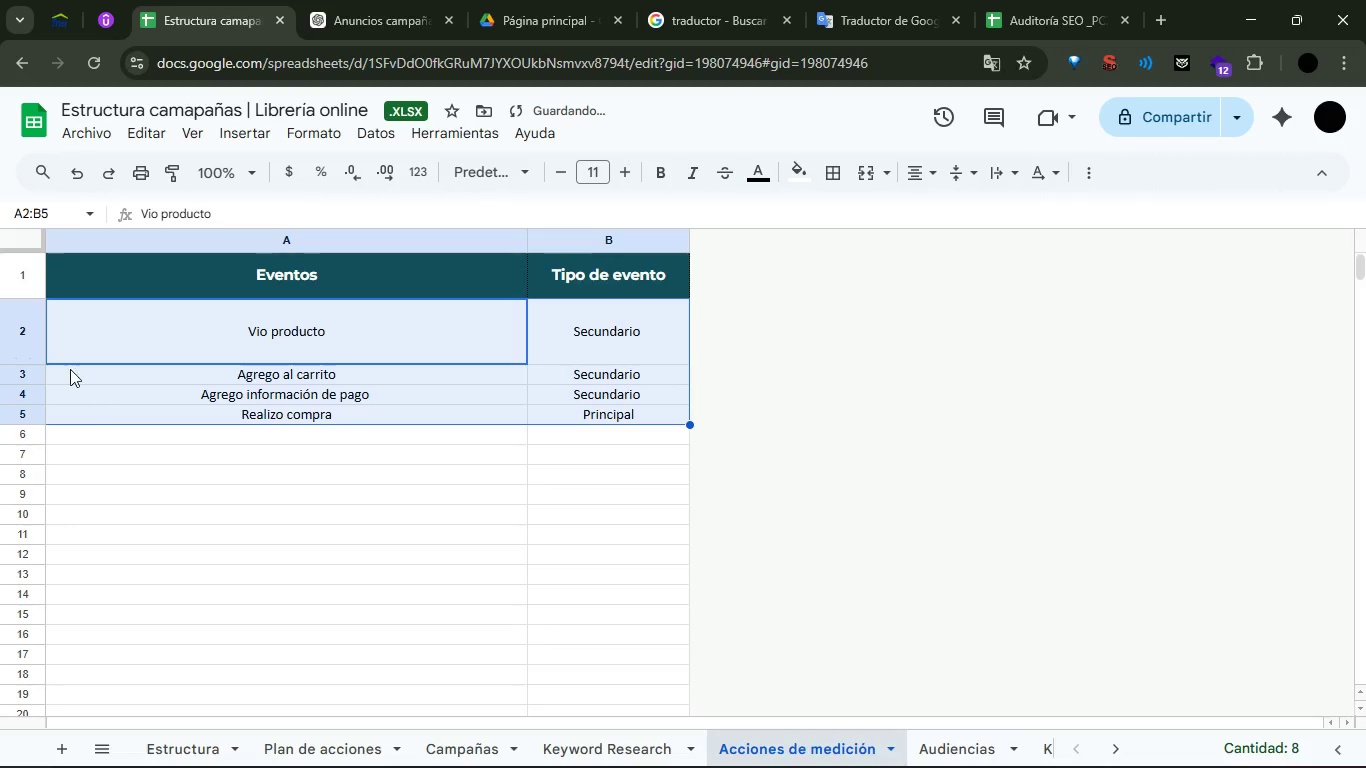 
left_click_drag(start_coordinate=[14, 331], to_coordinate=[15, 422])
 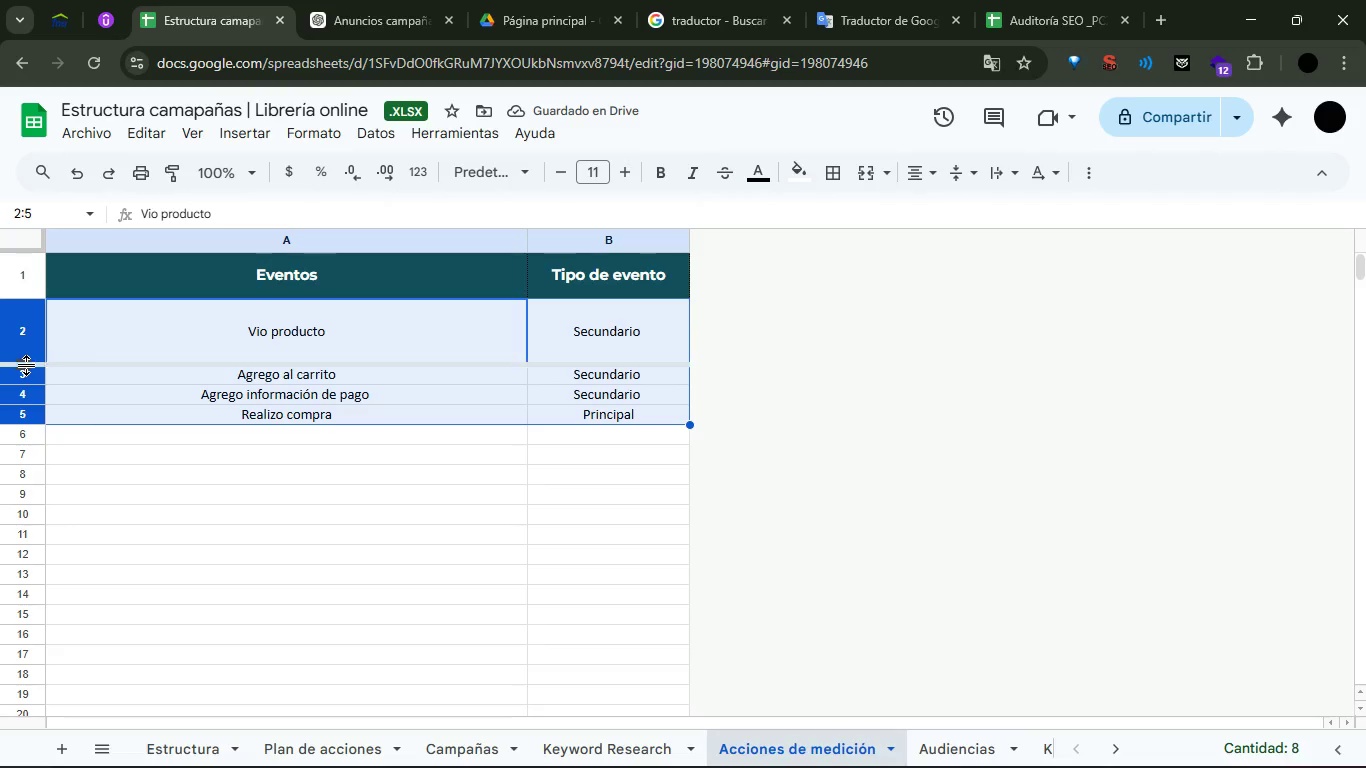 
left_click_drag(start_coordinate=[27, 365], to_coordinate=[26, 377])
 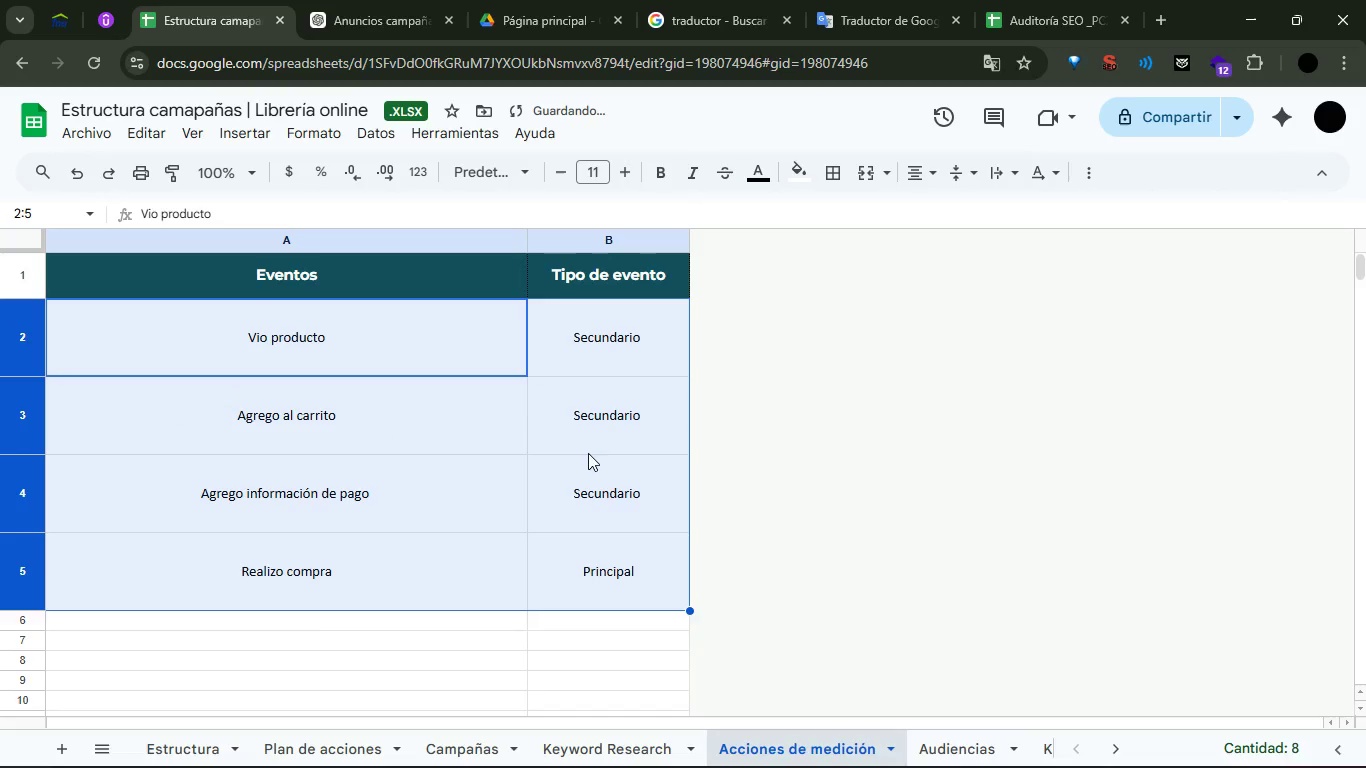 
left_click([505, 456])
 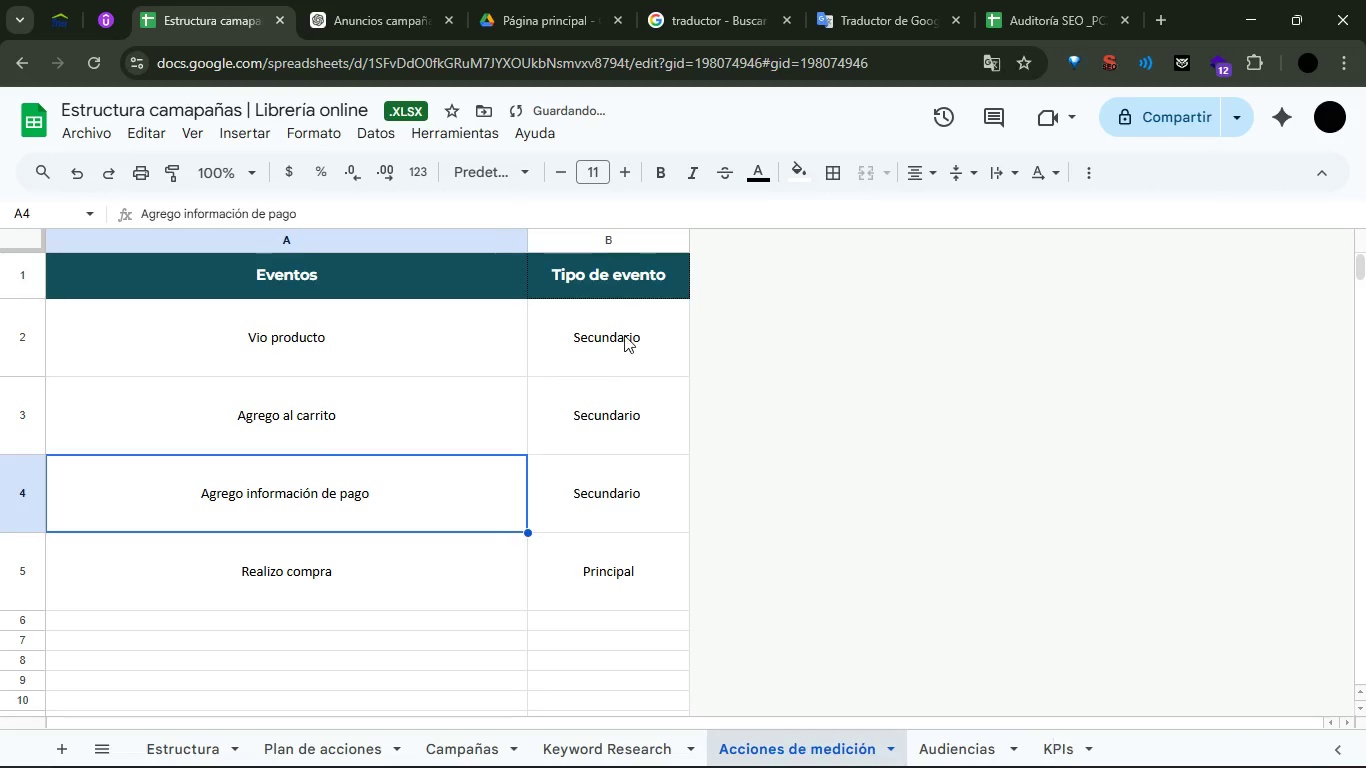 
left_click_drag(start_coordinate=[625, 331], to_coordinate=[643, 472])
 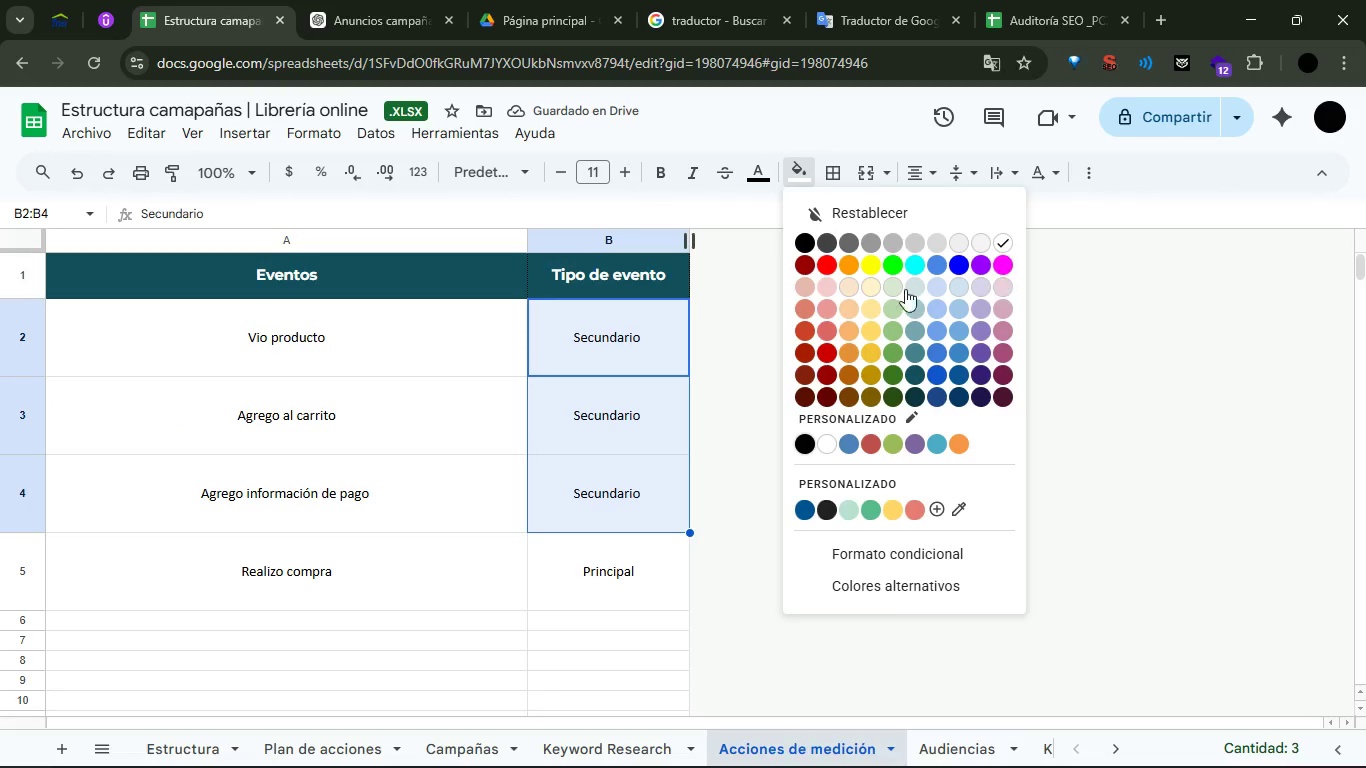 
left_click([867, 289])
 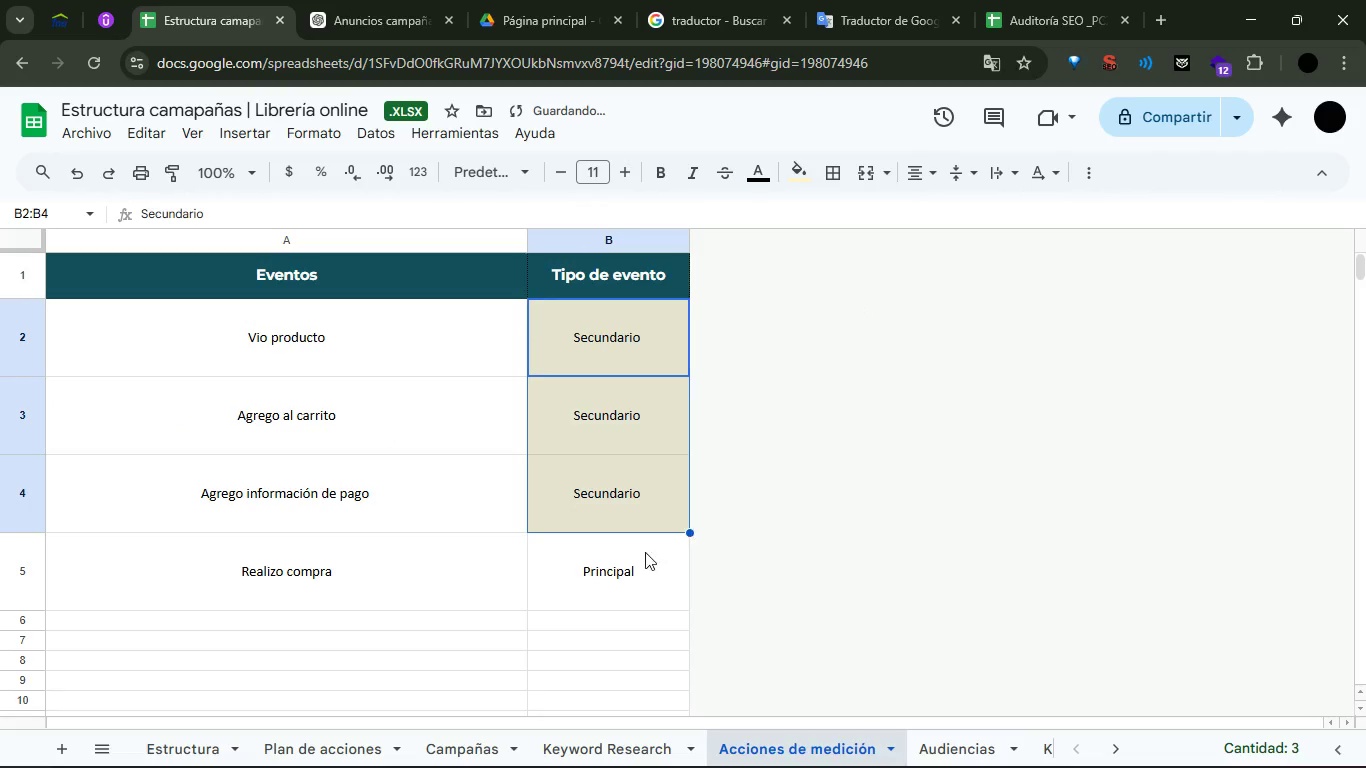 
left_click([637, 562])
 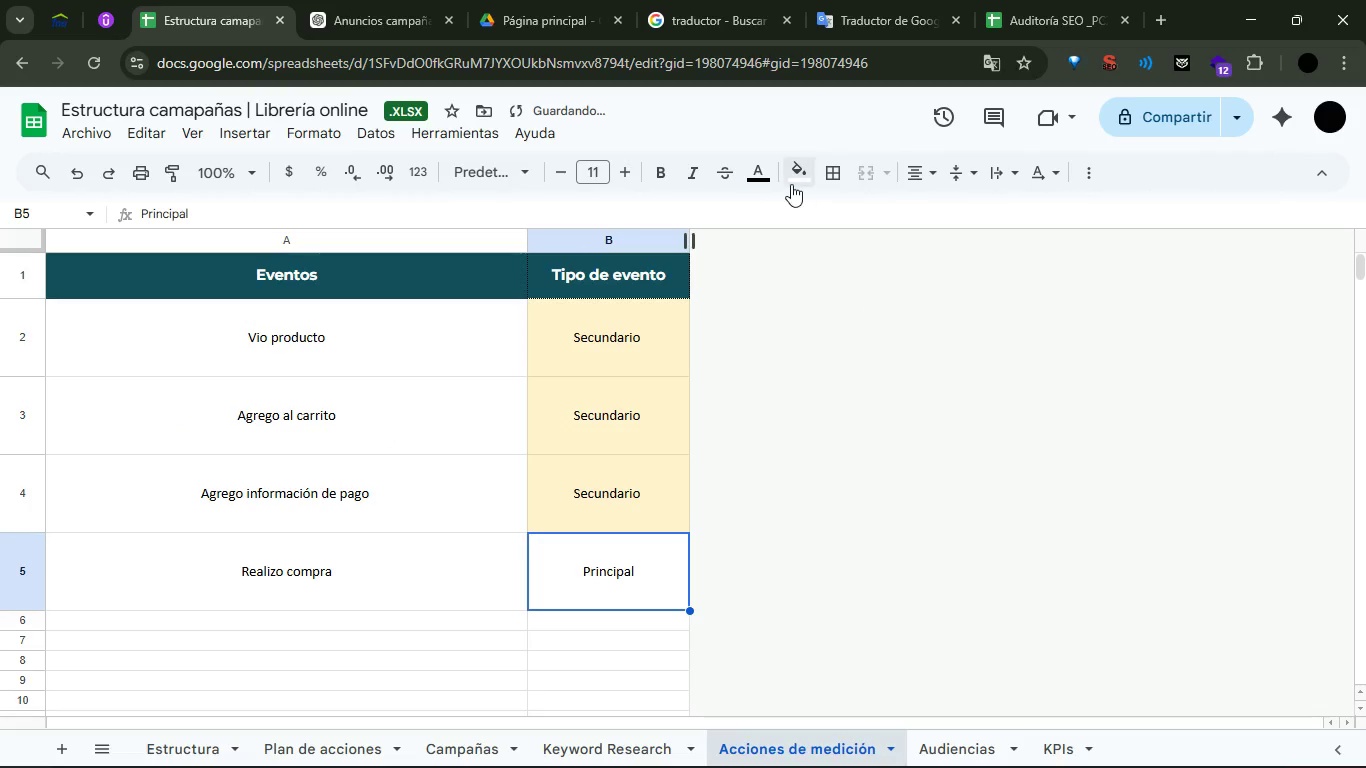 
left_click([808, 175])
 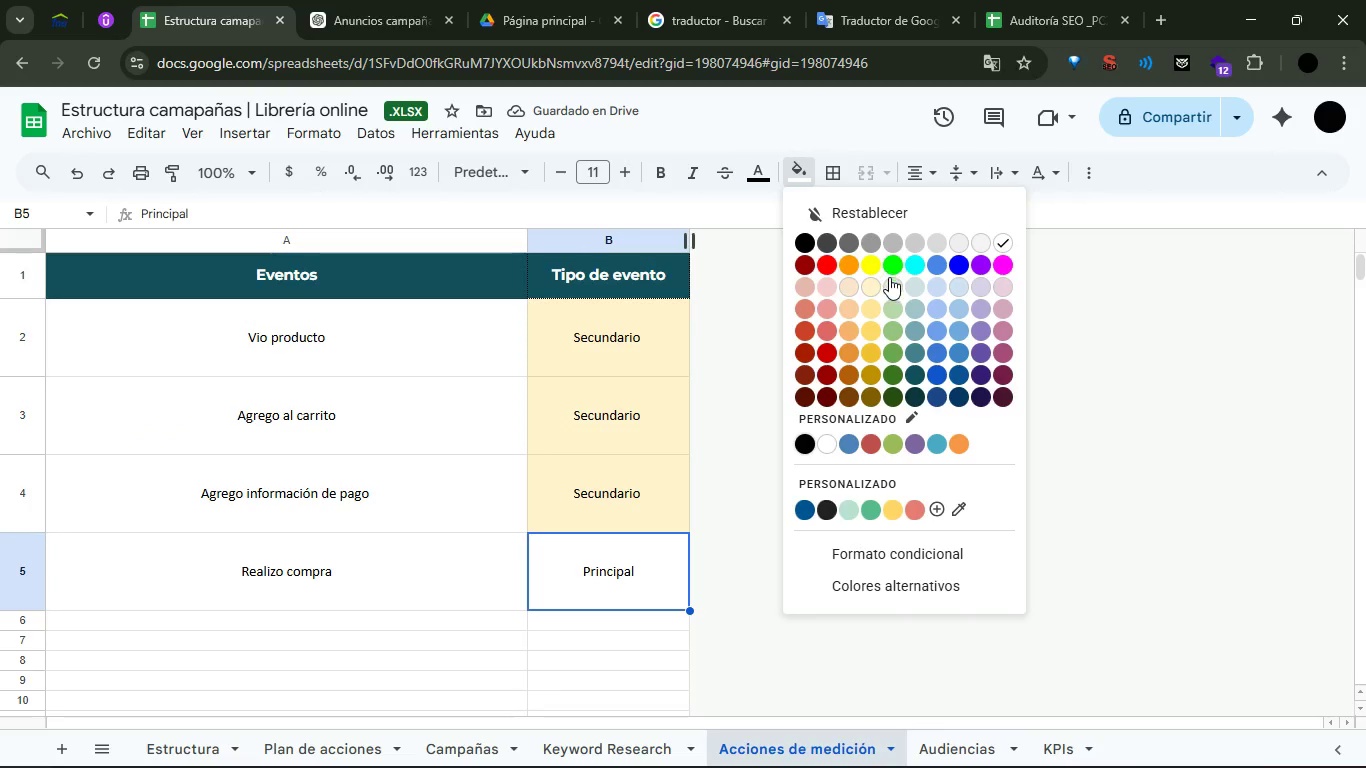 
left_click([889, 283])
 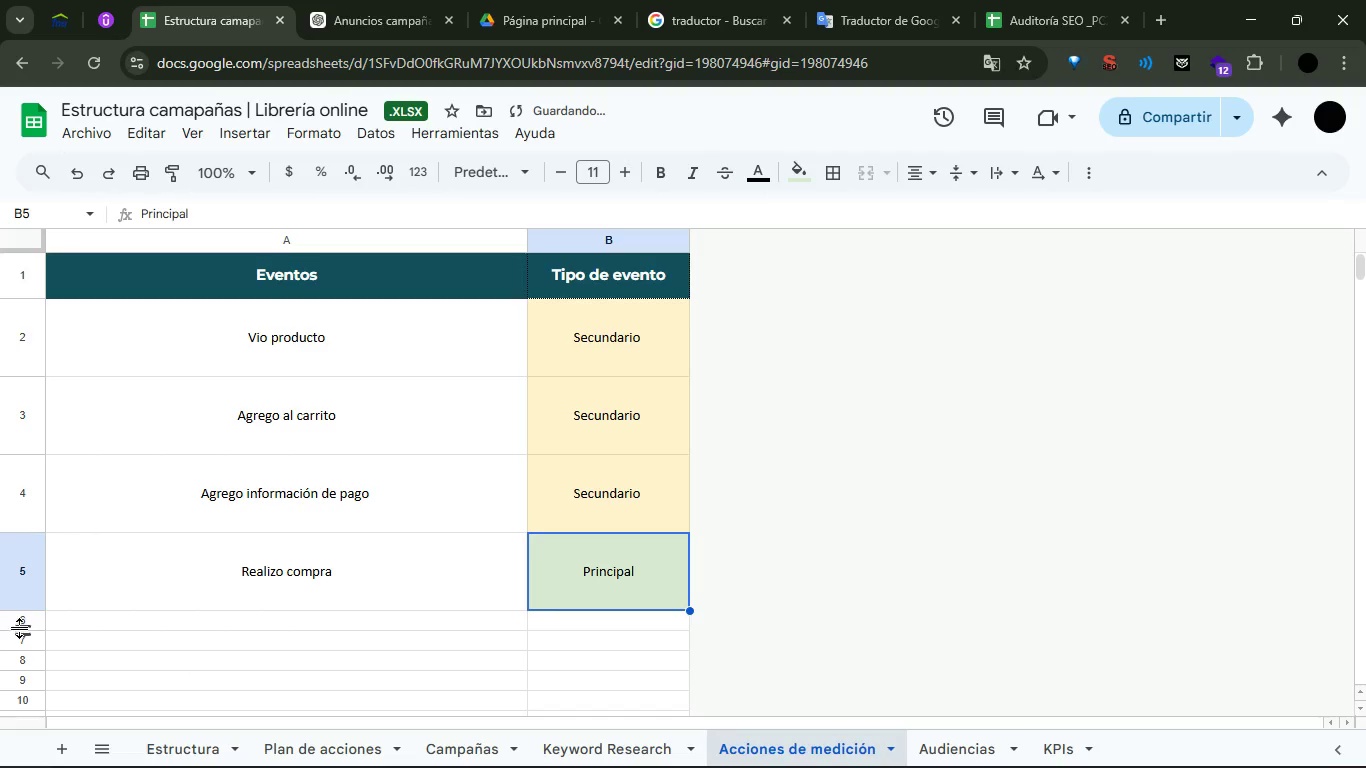 
left_click([22, 623])
 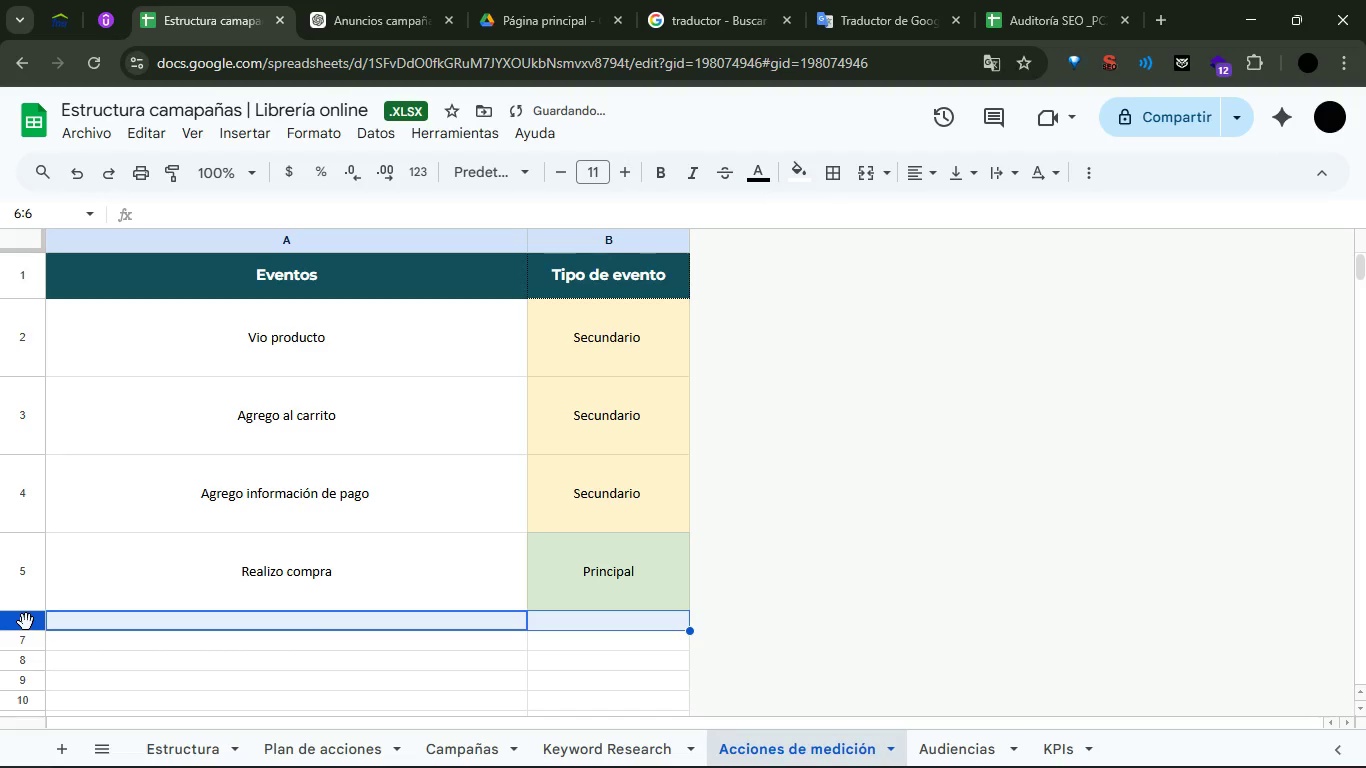 
key(Control+Shift+ArrowDown)
 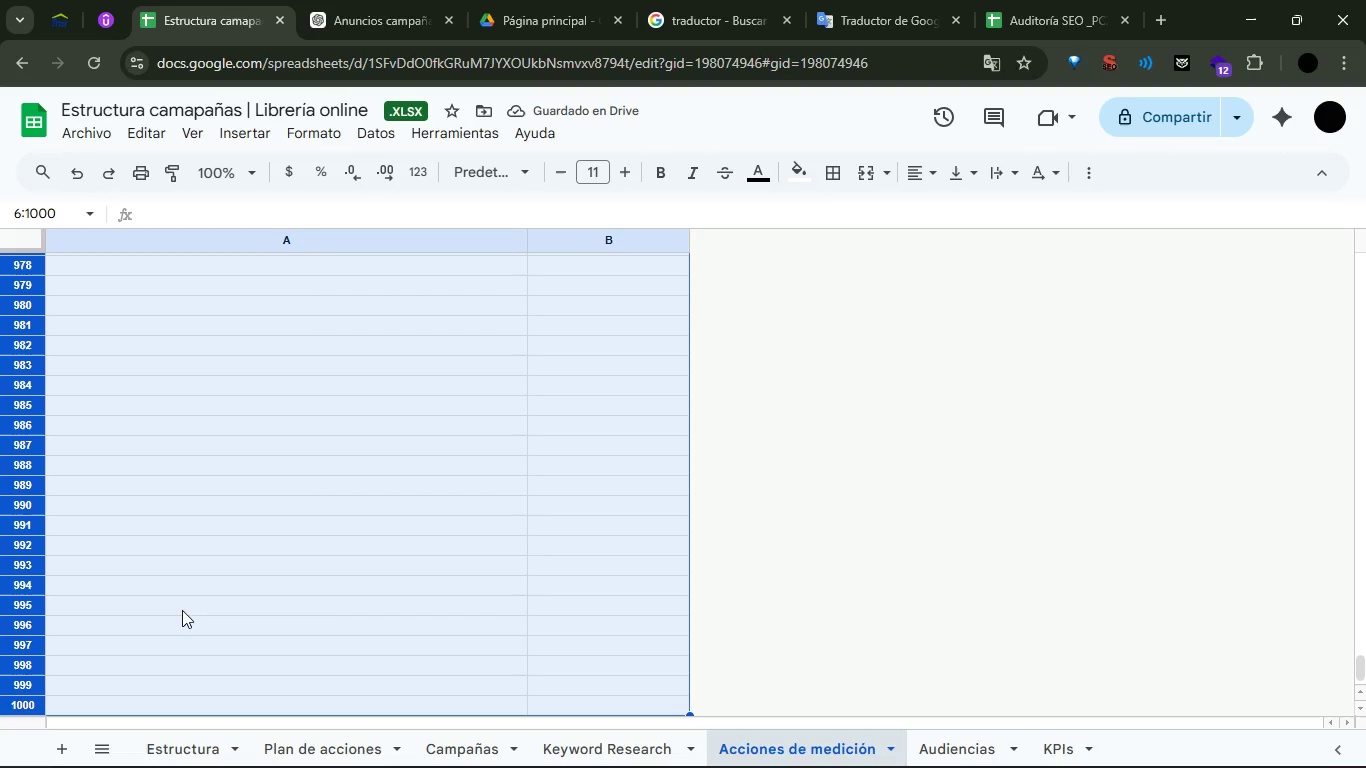 
right_click([201, 600])
 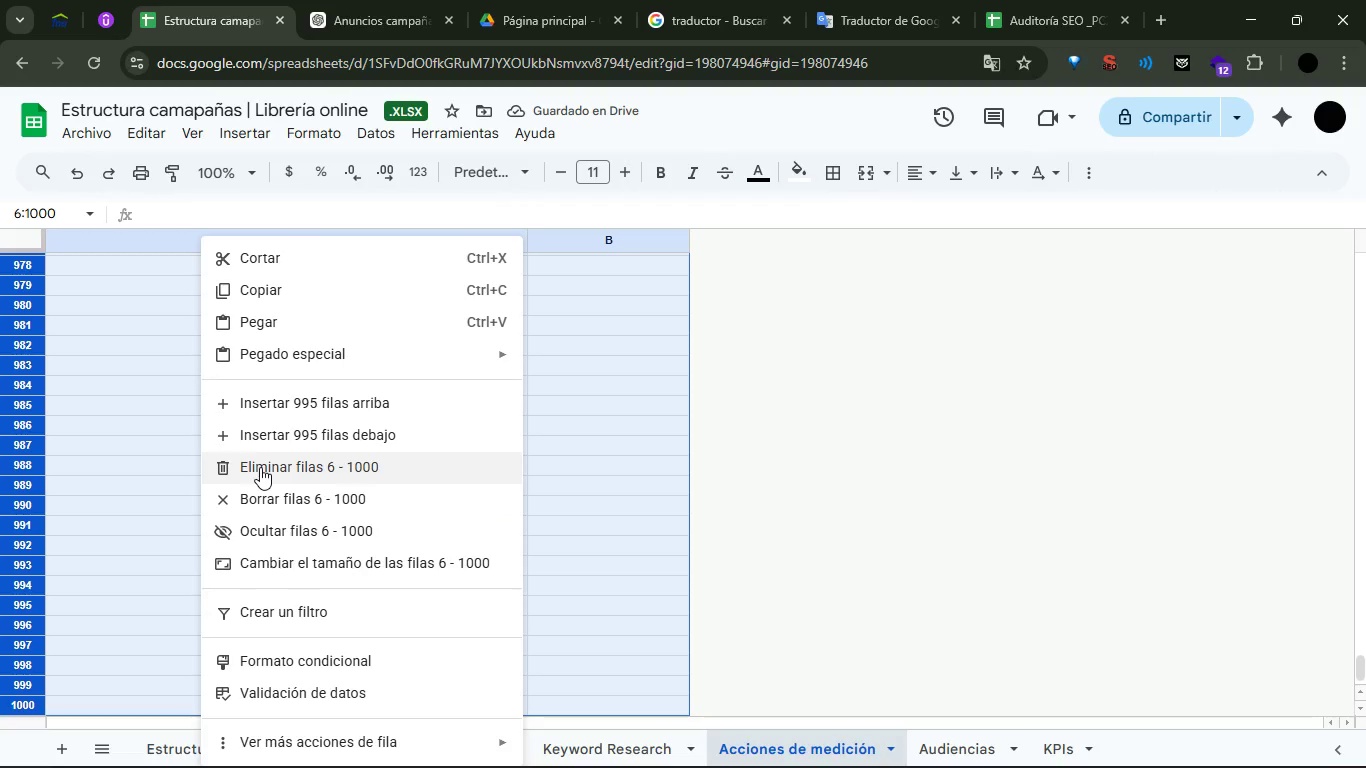 
left_click([260, 467])
 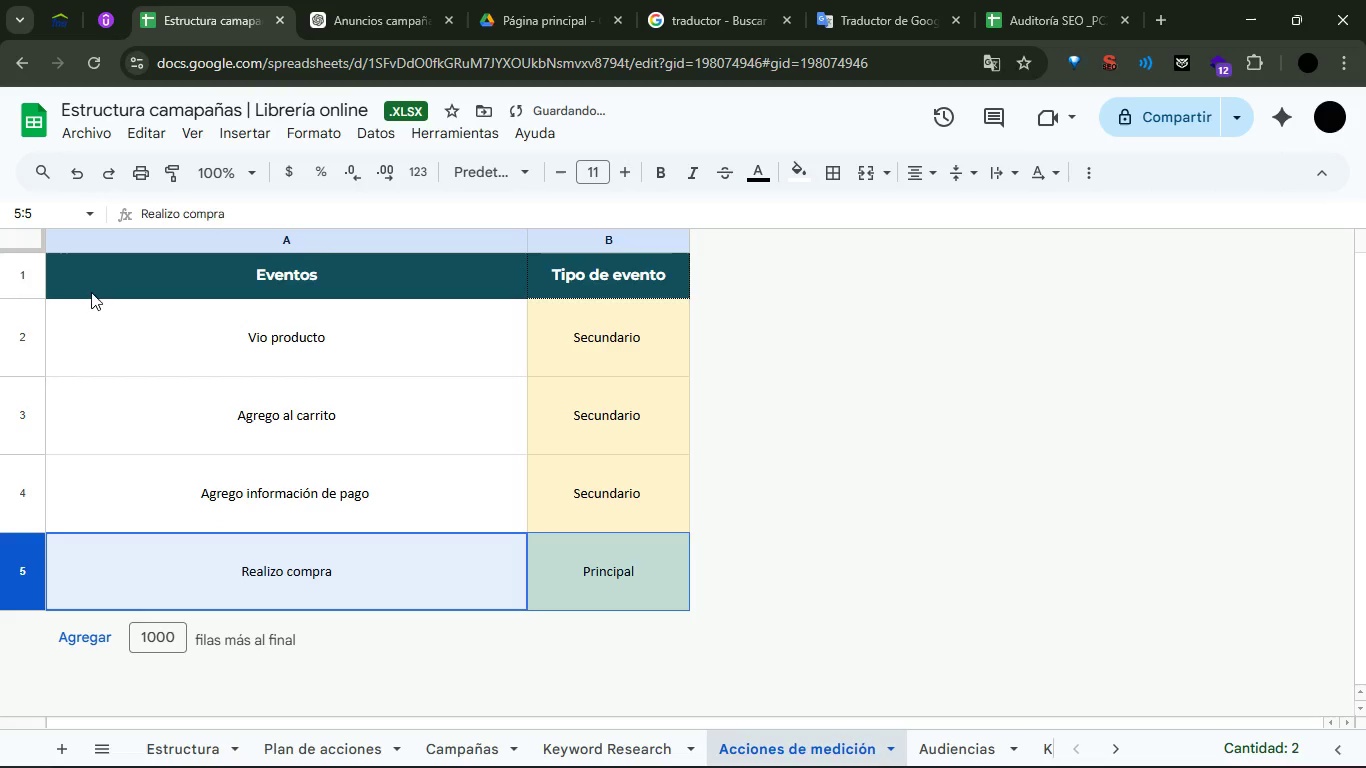 
left_click_drag(start_coordinate=[214, 359], to_coordinate=[671, 616])
 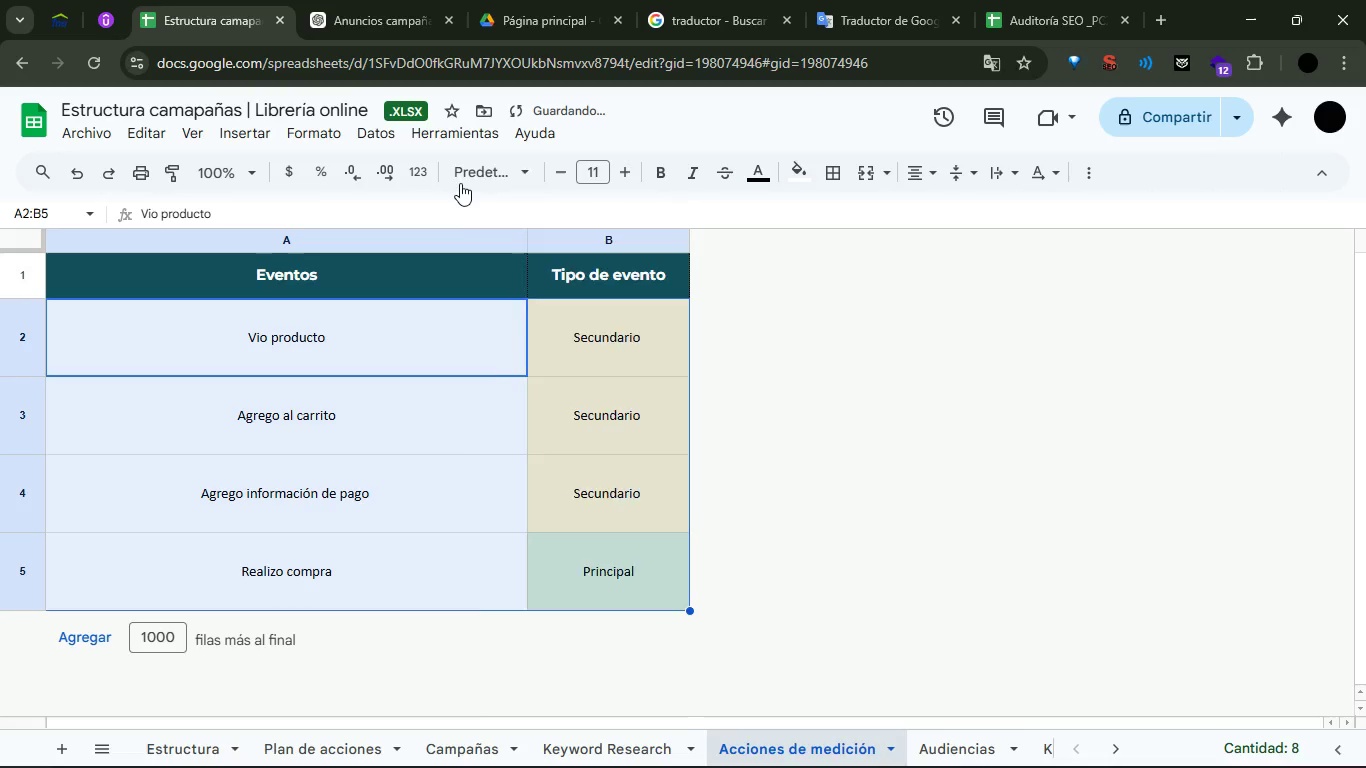 
left_click([460, 183])
 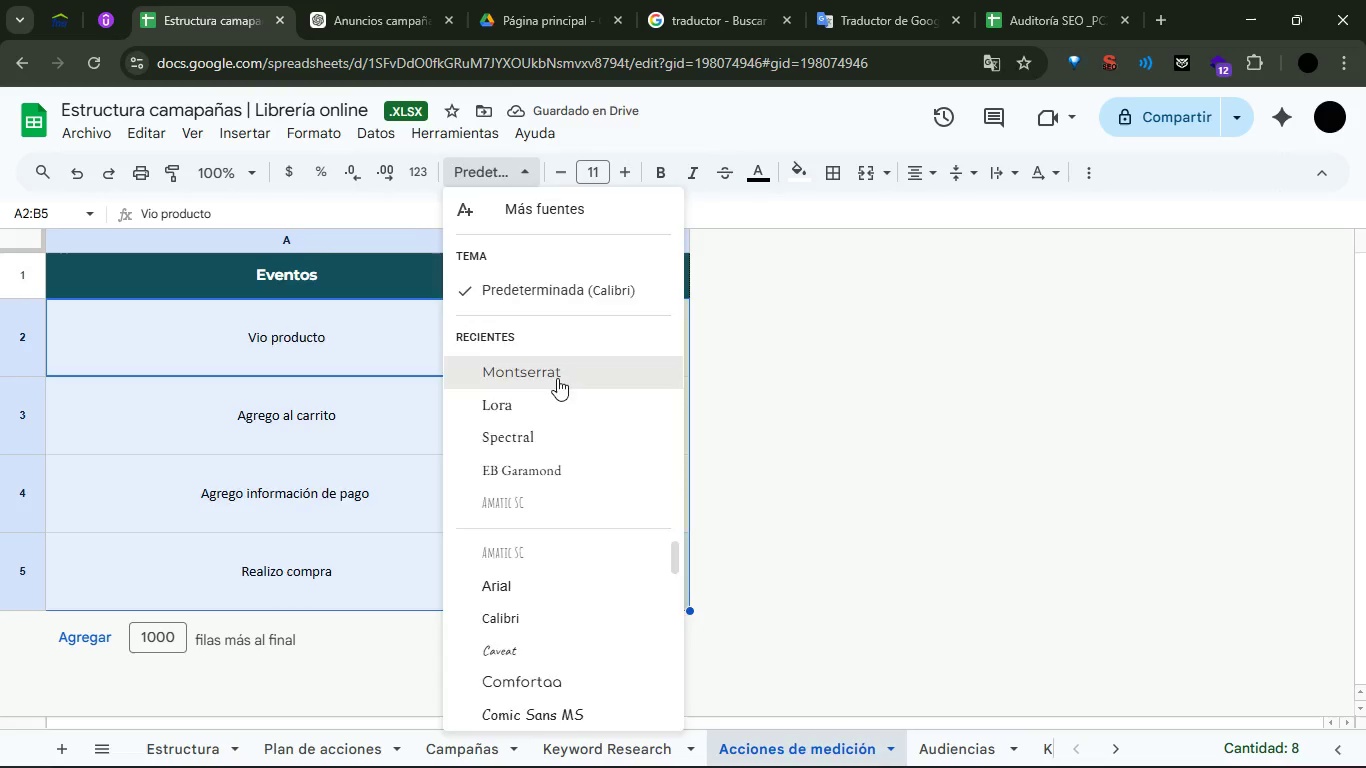 
double_click([942, 508])
 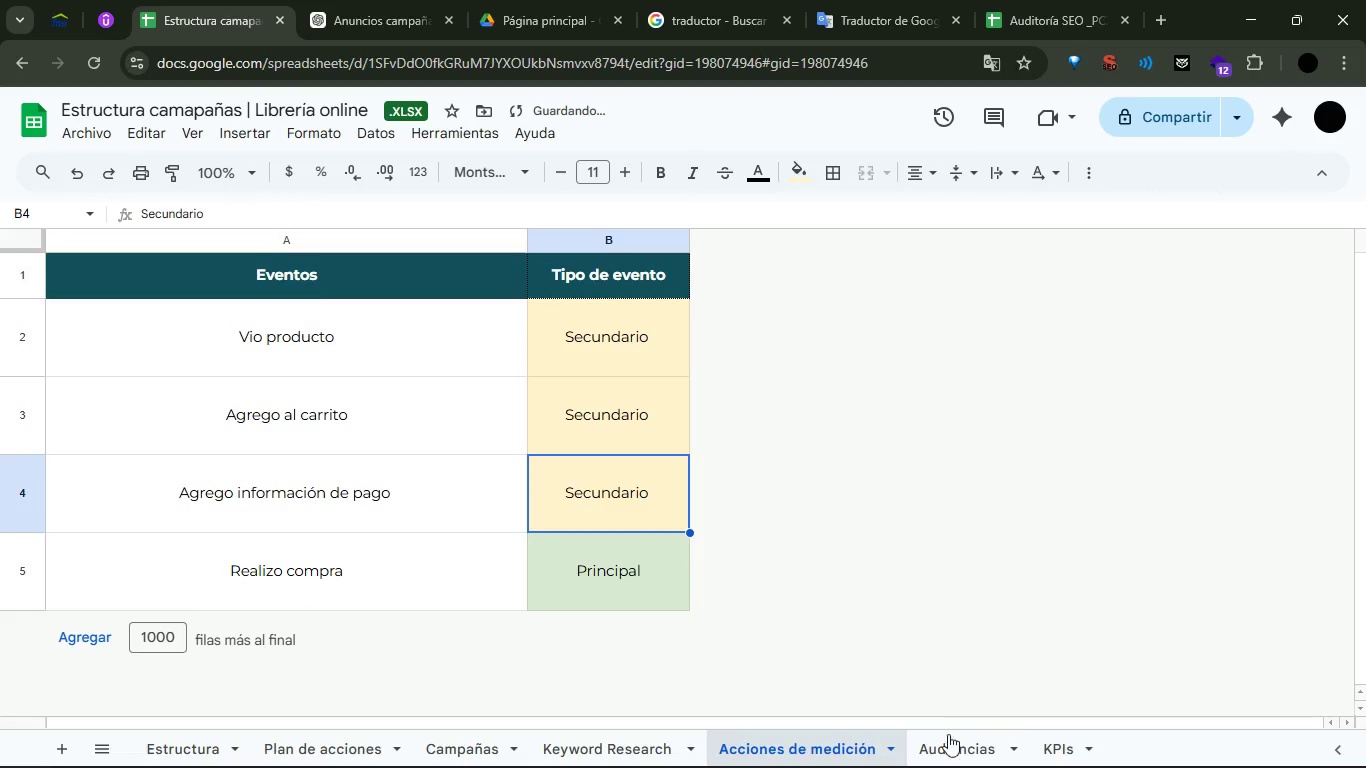 
left_click([948, 745])
 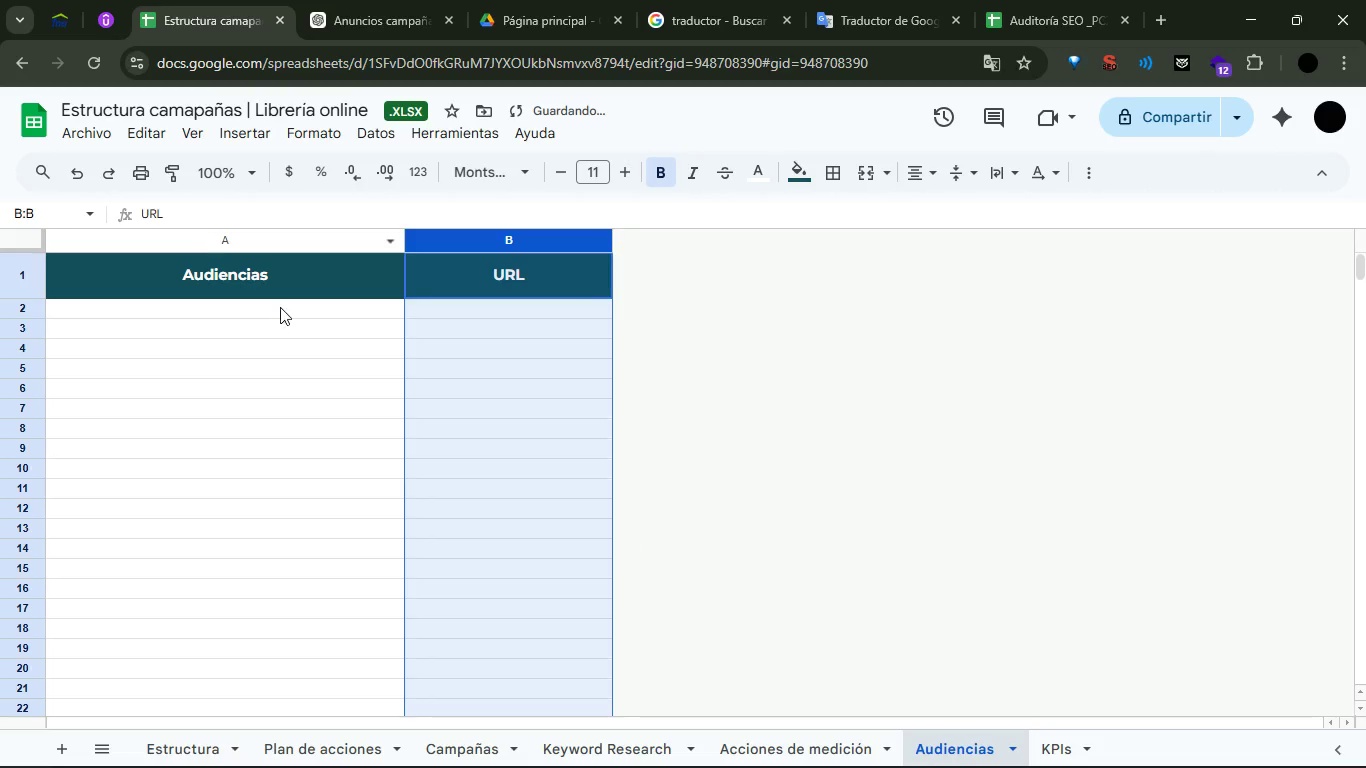 
double_click([280, 307])
 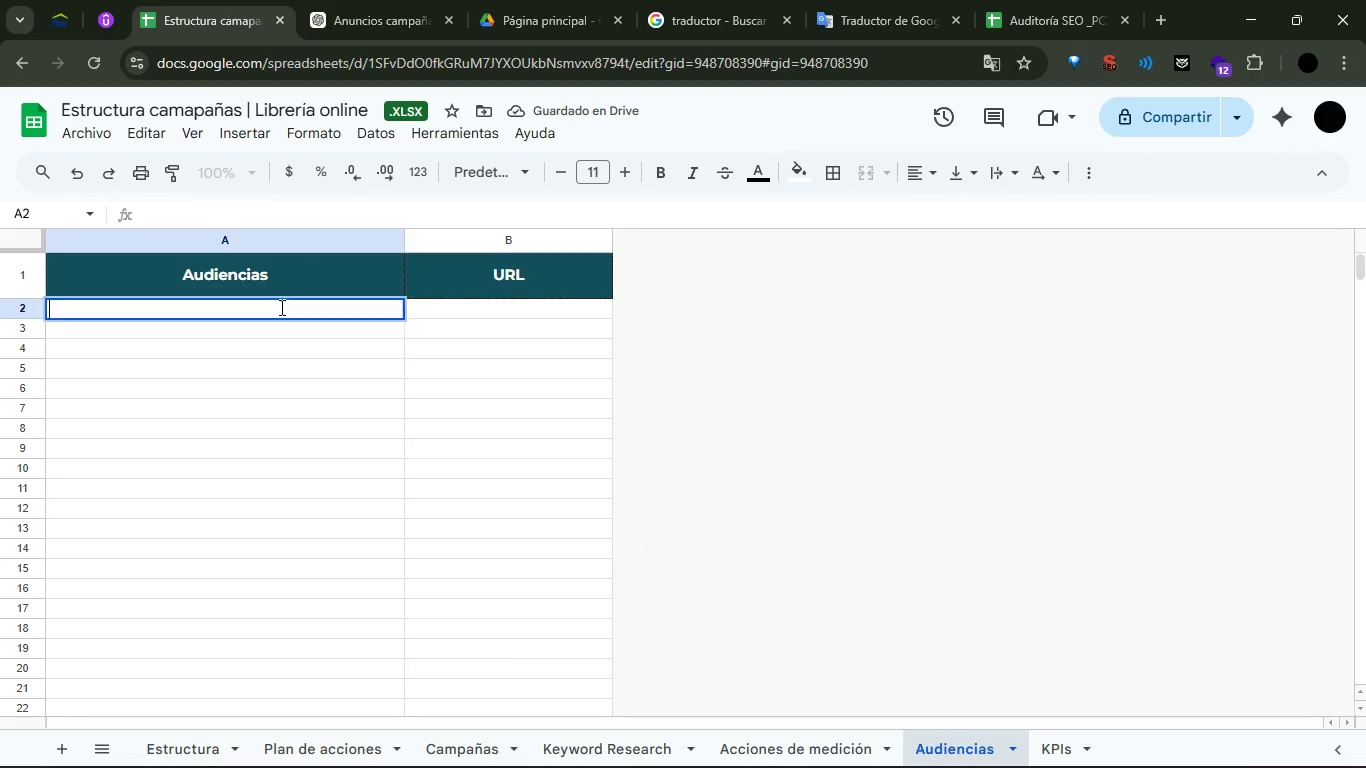 
triple_click([280, 307])
 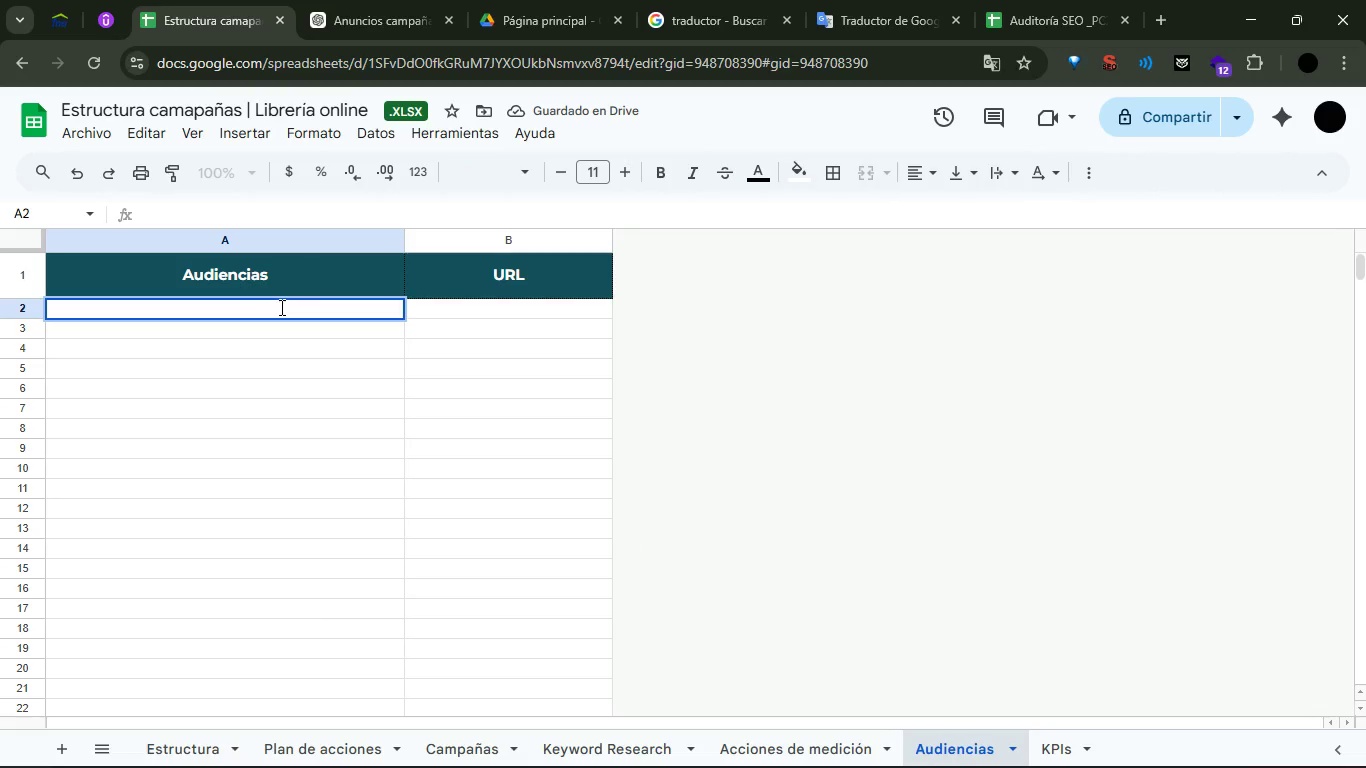 
type(Audiencia basada en la URL del)
key(Backspace)
key(Backspace)
key(Backspace)
type(de la care)
key(Backspace)
key(Backspace)
type(tegor;ia infanrti)
key(Backspace)
key(Backspace)
key(Backspace)
type(til)
 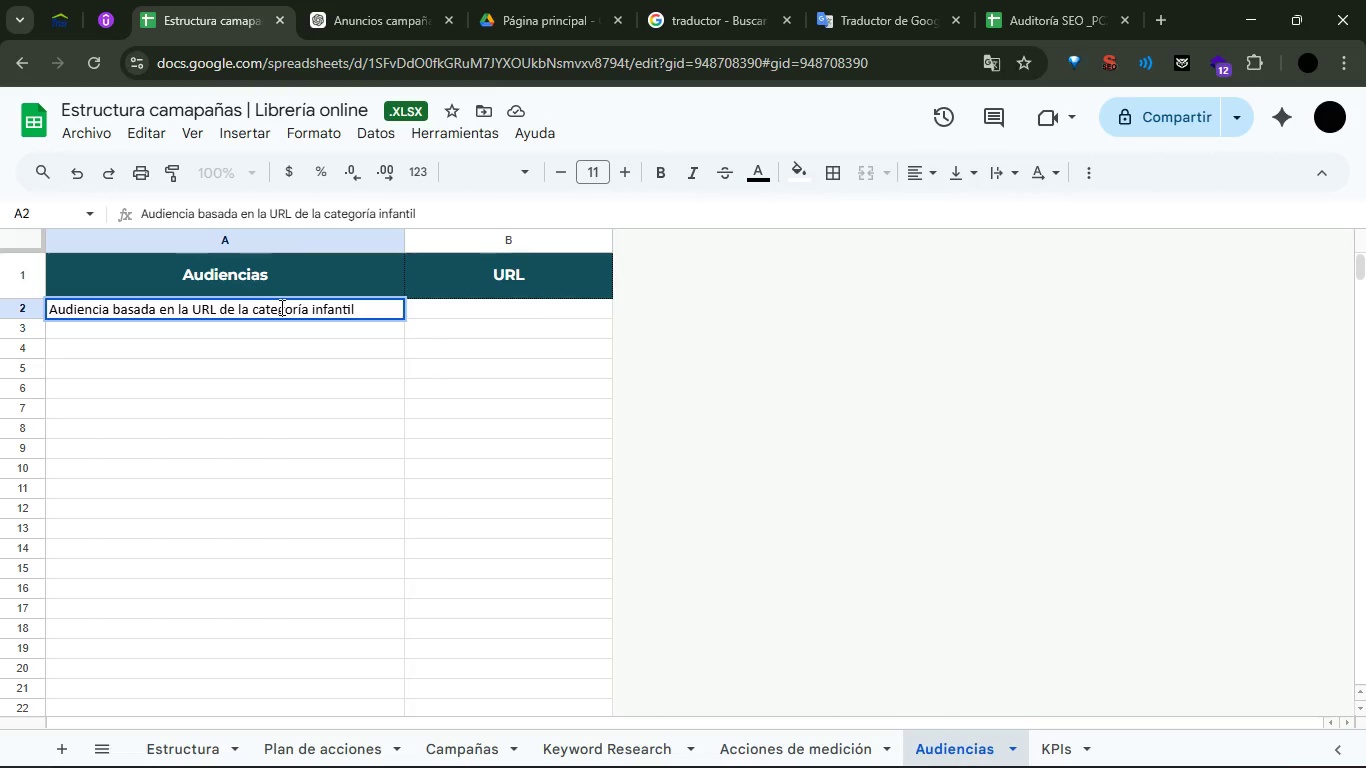 
key(Enter)
 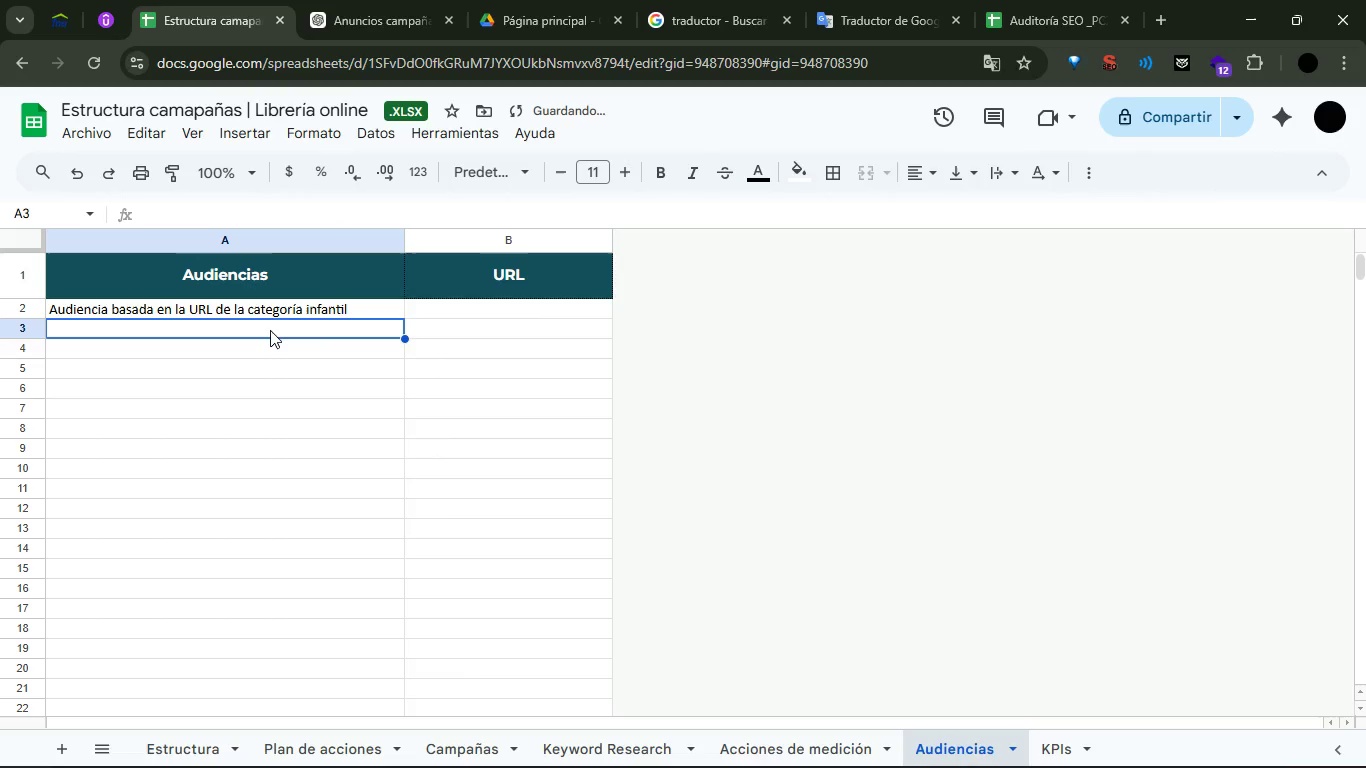 
double_click([270, 331])
 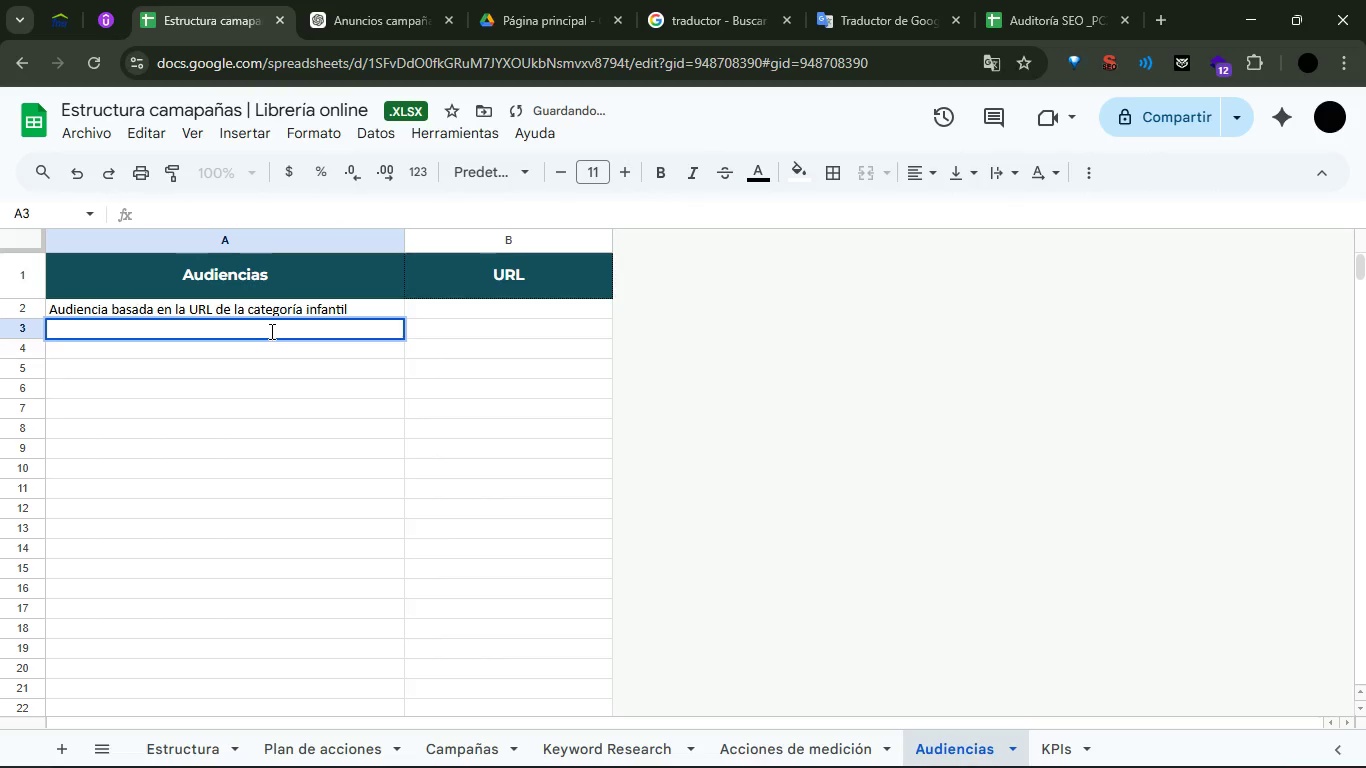 
type(Audic)
key(Backspace)
type(encia )
 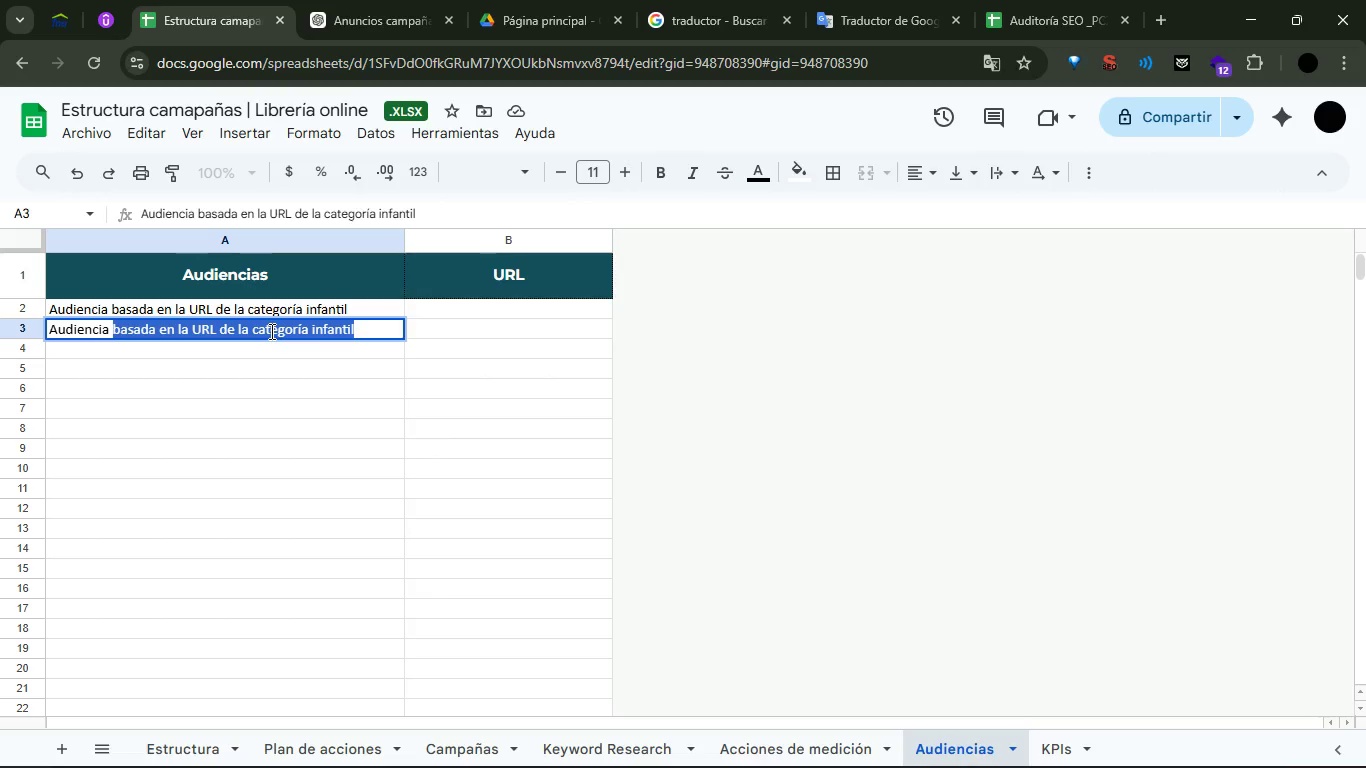 
key(Enter)
 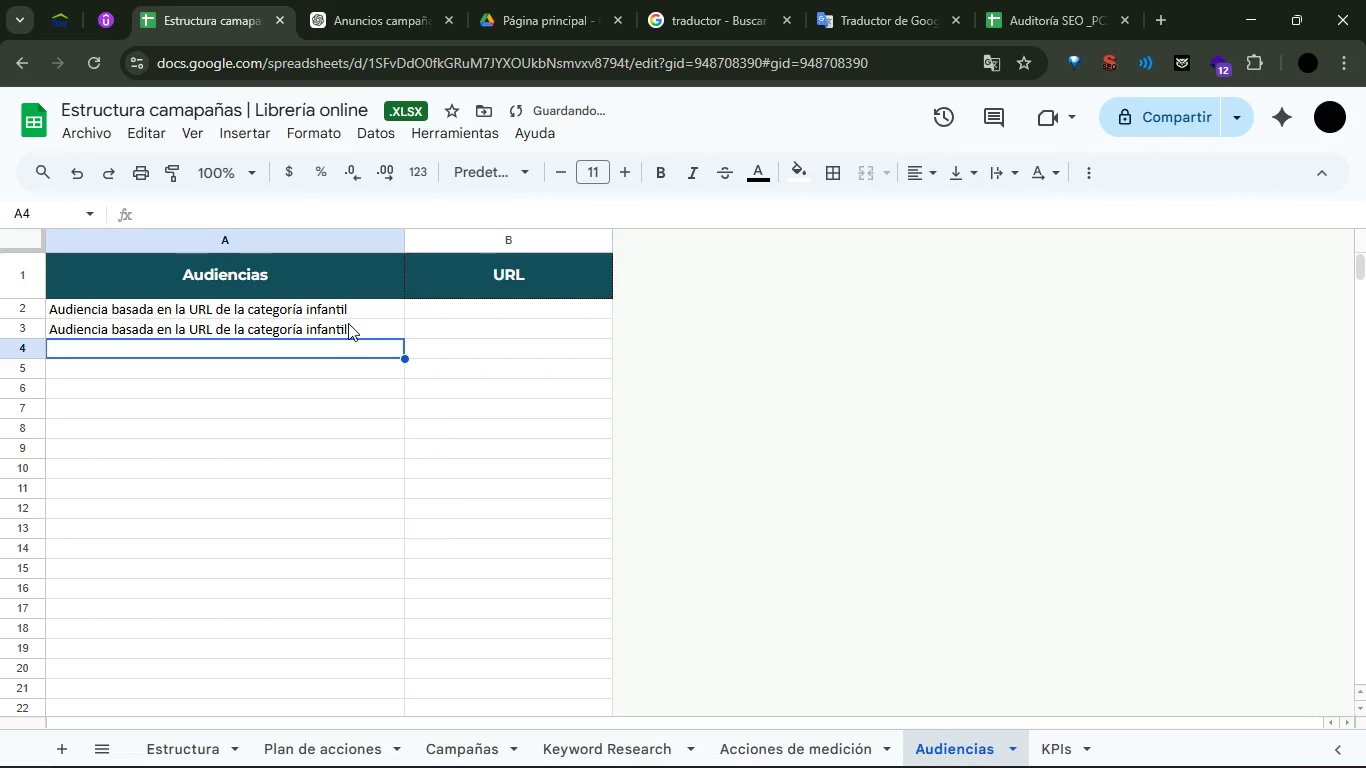 
double_click([348, 323])
 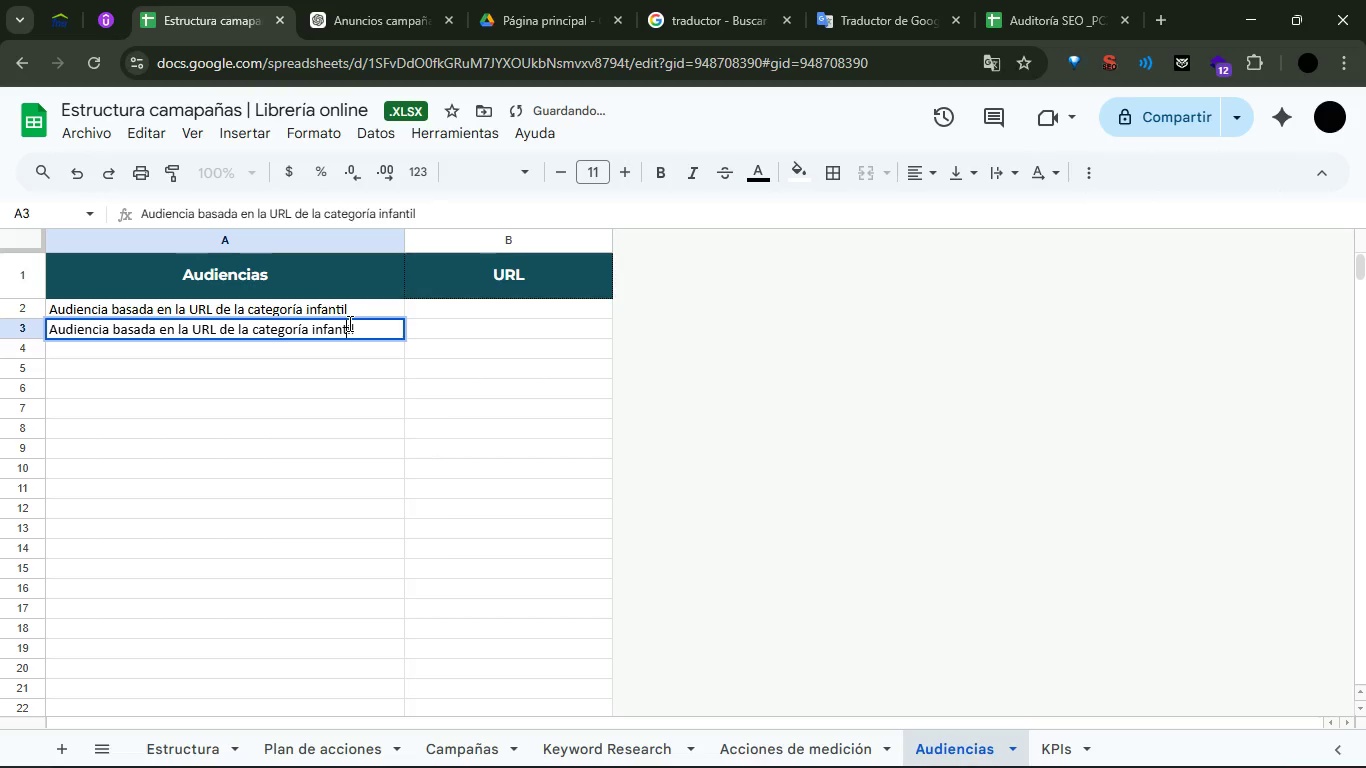 
double_click([348, 323])
 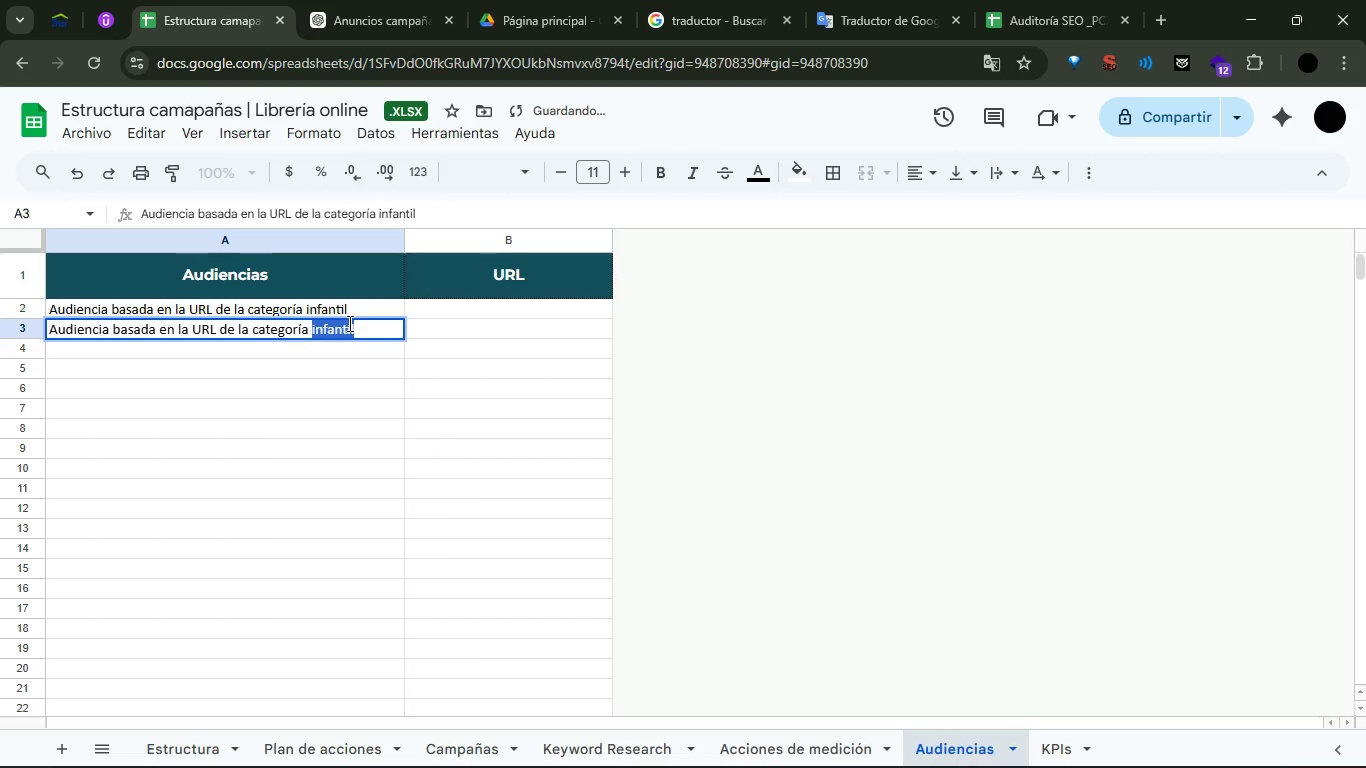 
key(Backspace)
type(Manualidades)
 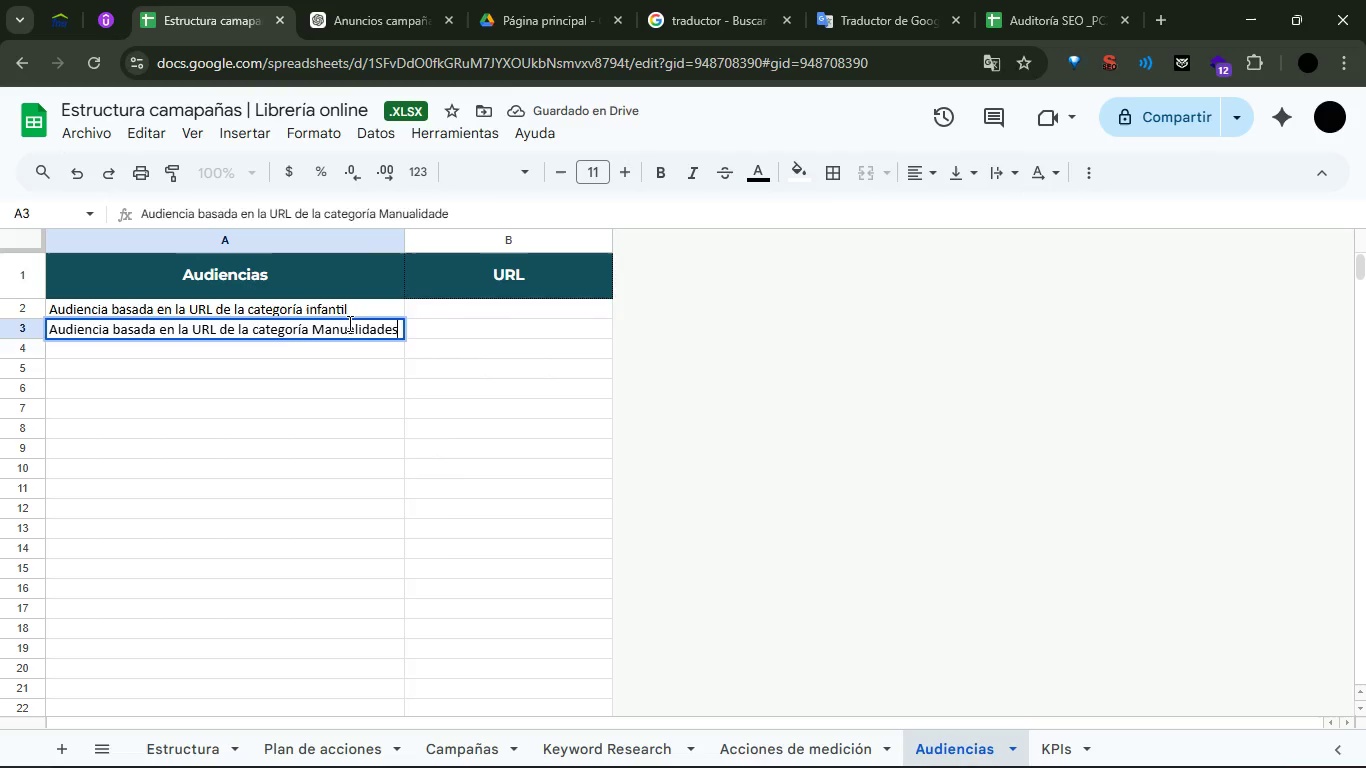 
key(Enter)
 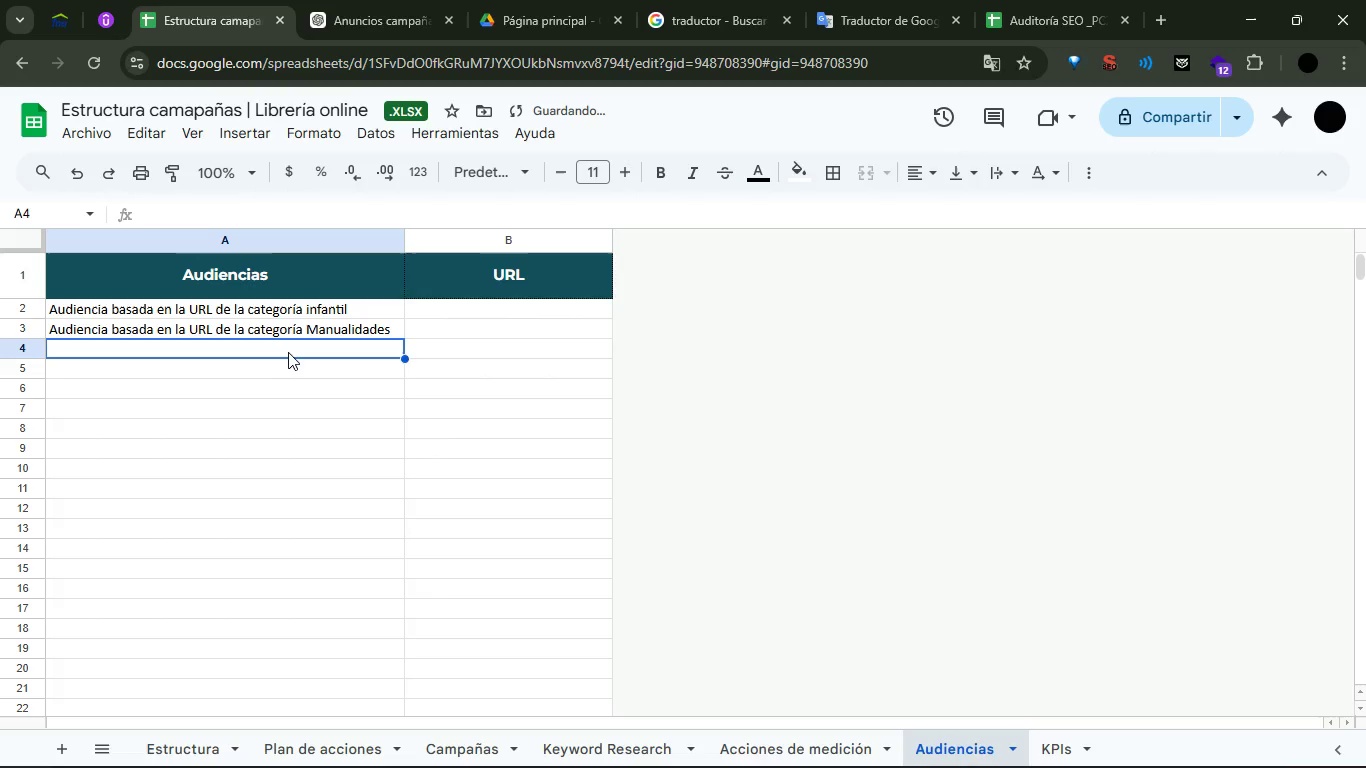 
double_click([288, 352])
 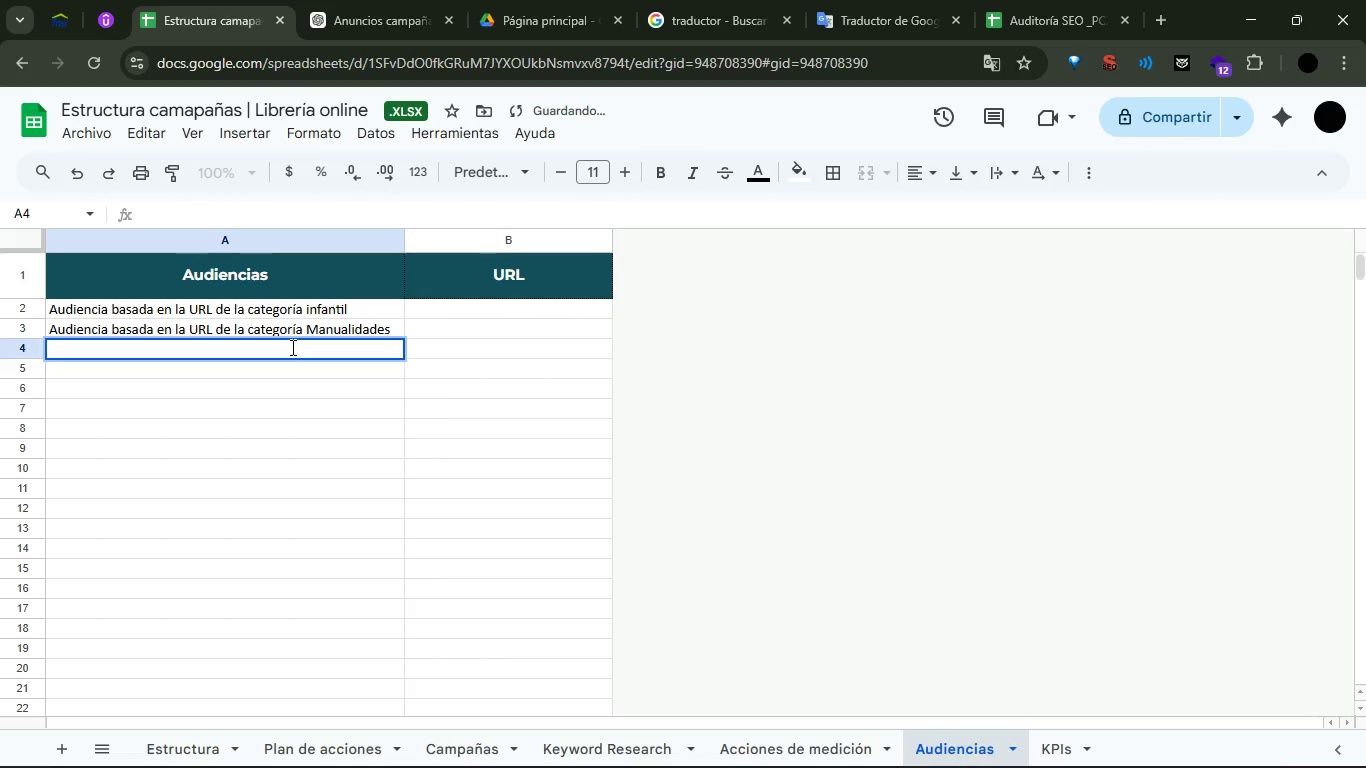 
type(Audiencia basada en produc)
key(Backspace)
type(to)
key(Backspace)
key(Backspace)
type(cto destacado *Infantil()
 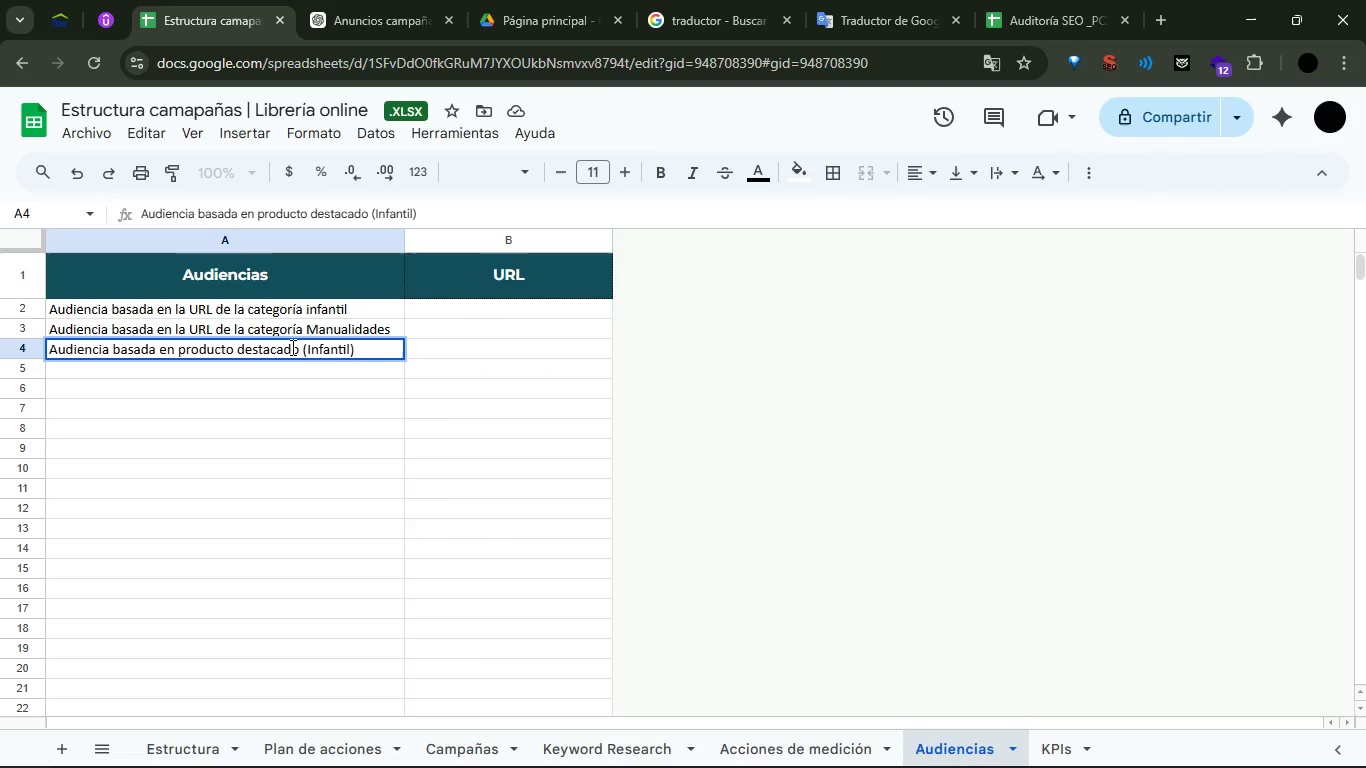 
left_click([393, 355])
 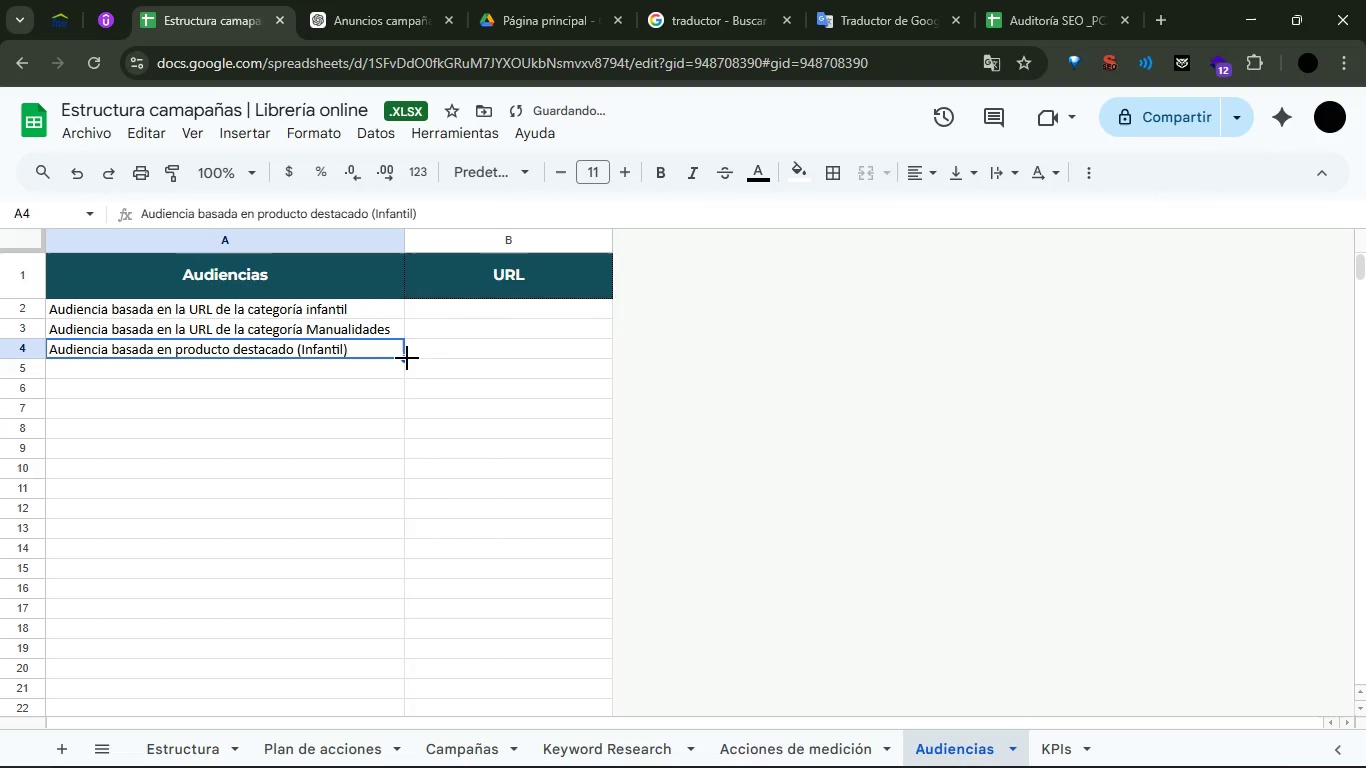 
left_click_drag(start_coordinate=[407, 358], to_coordinate=[406, 381])
 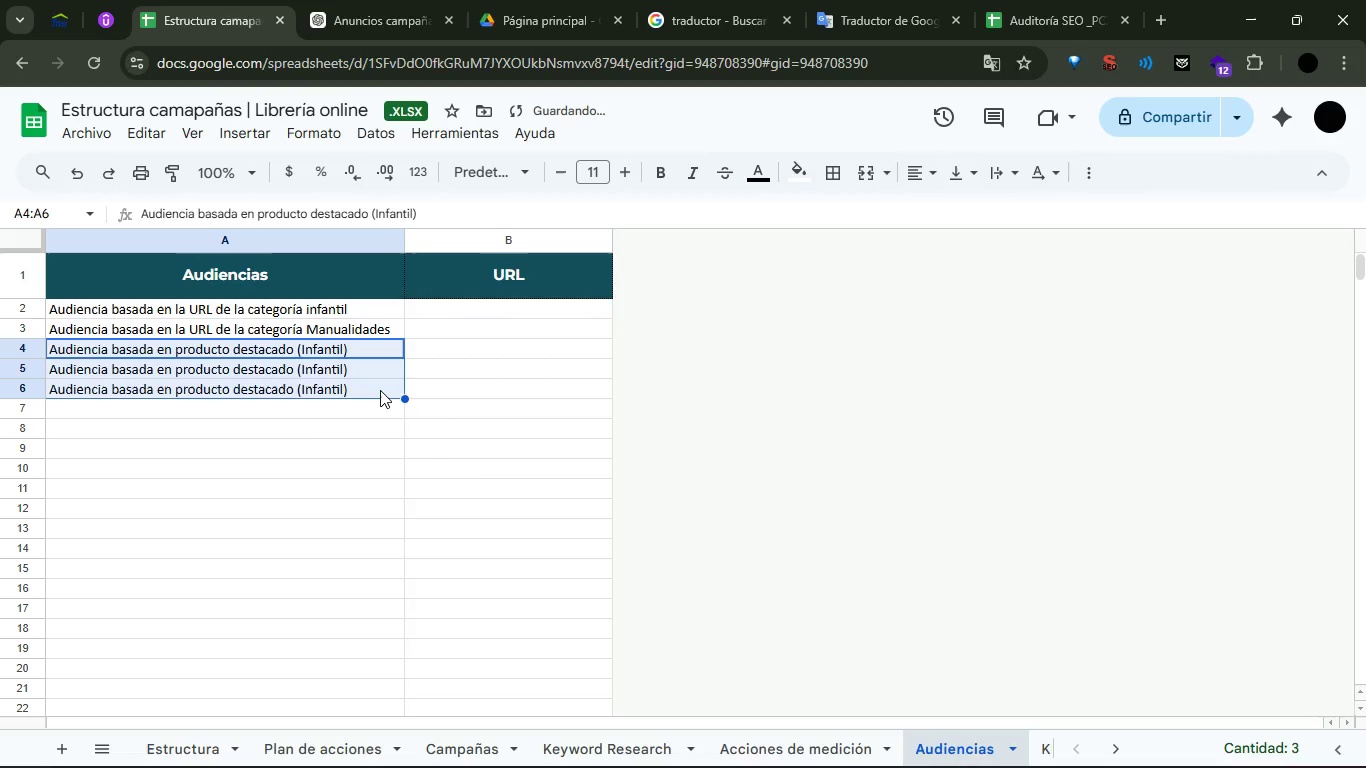 
left_click([380, 390])
 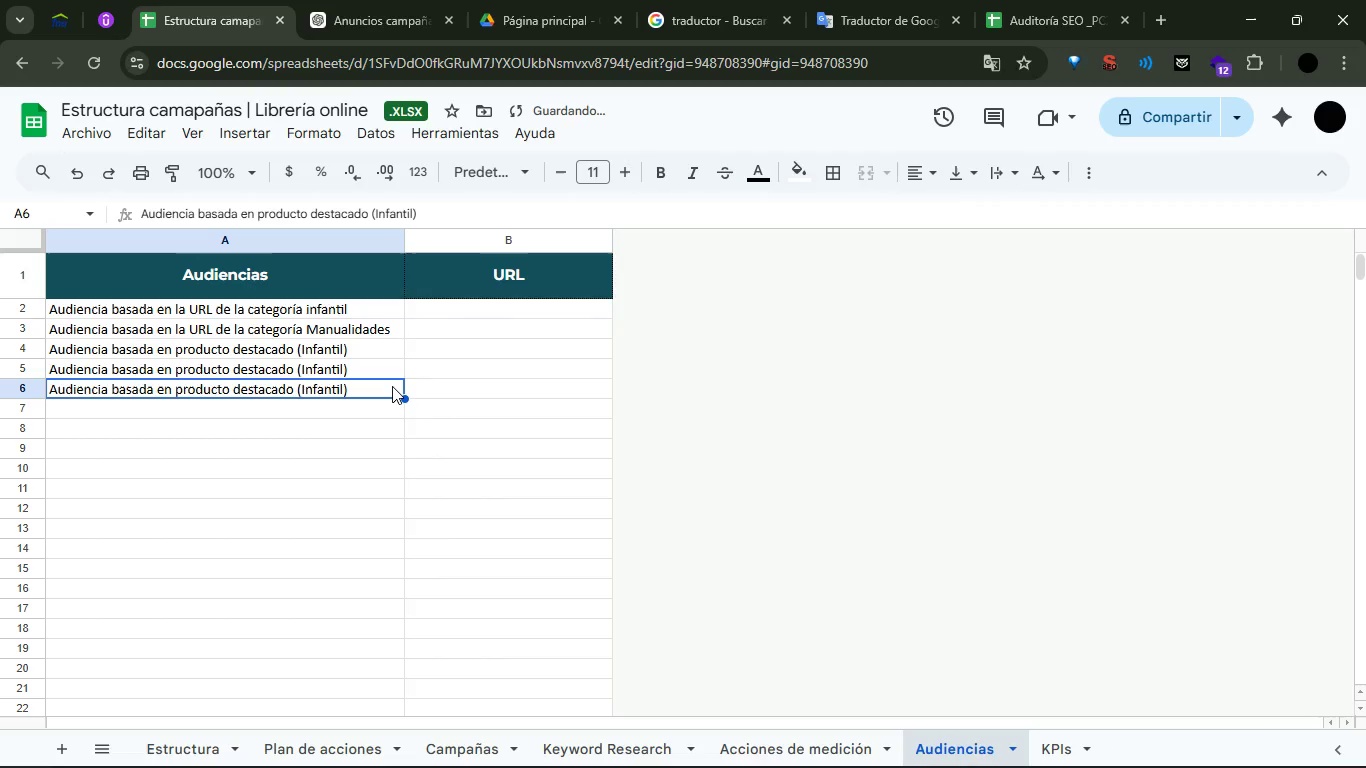 
key(Shift+Backspace)
 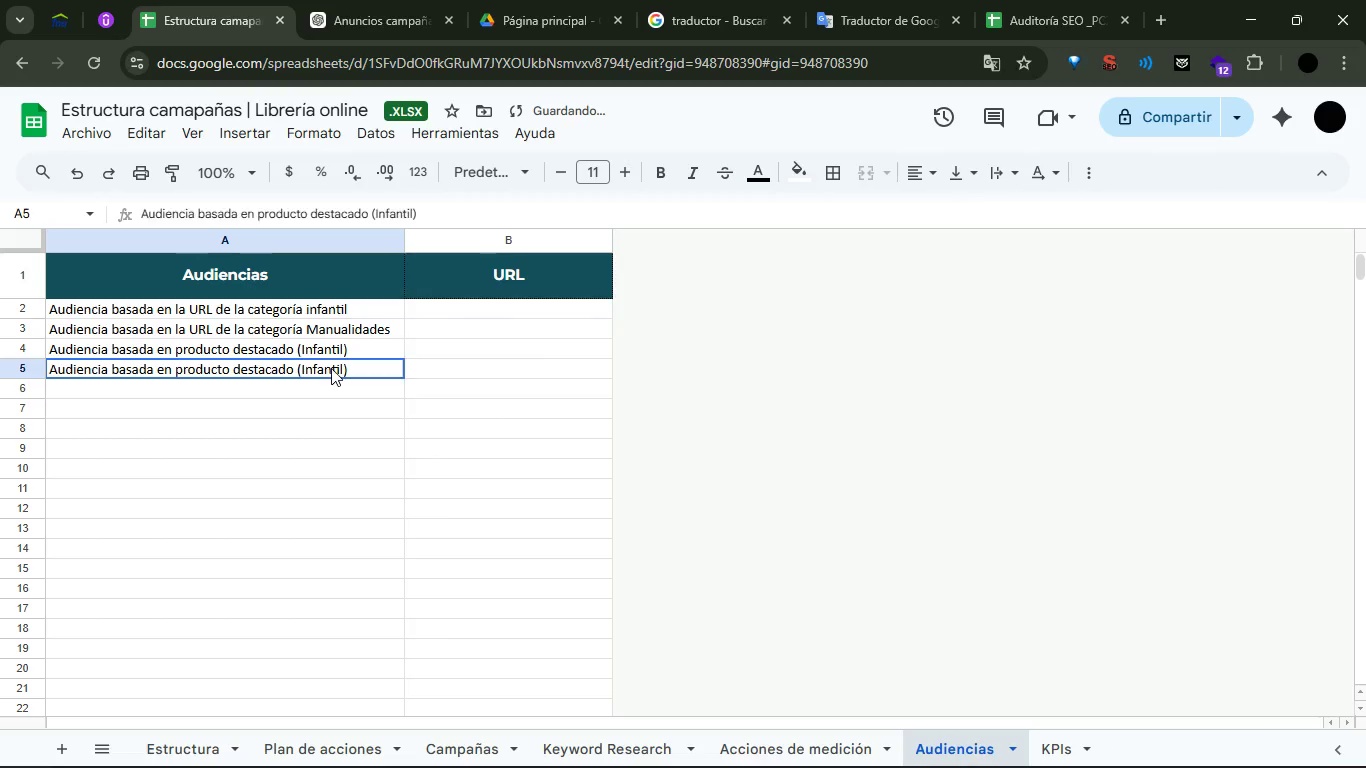 
double_click([331, 368])
 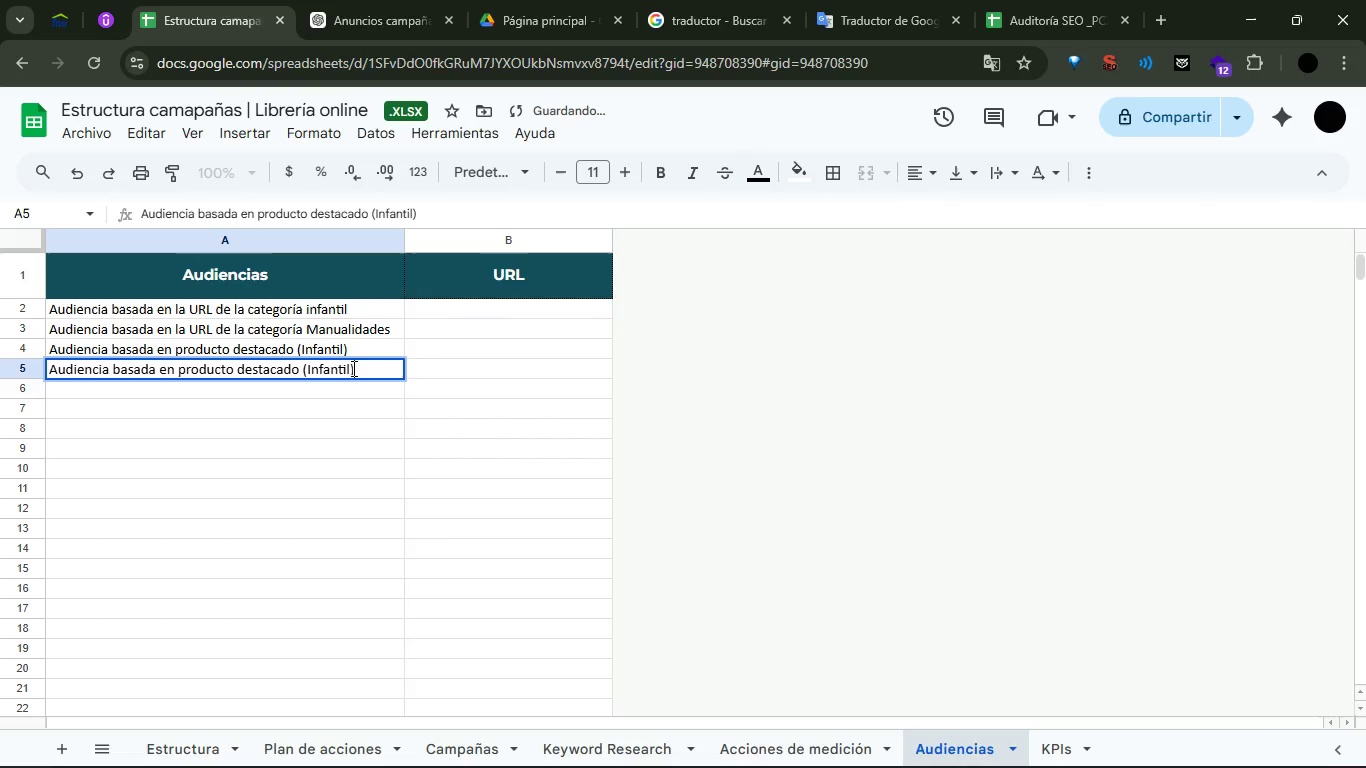 
left_click_drag(start_coordinate=[352, 368], to_coordinate=[309, 369])
 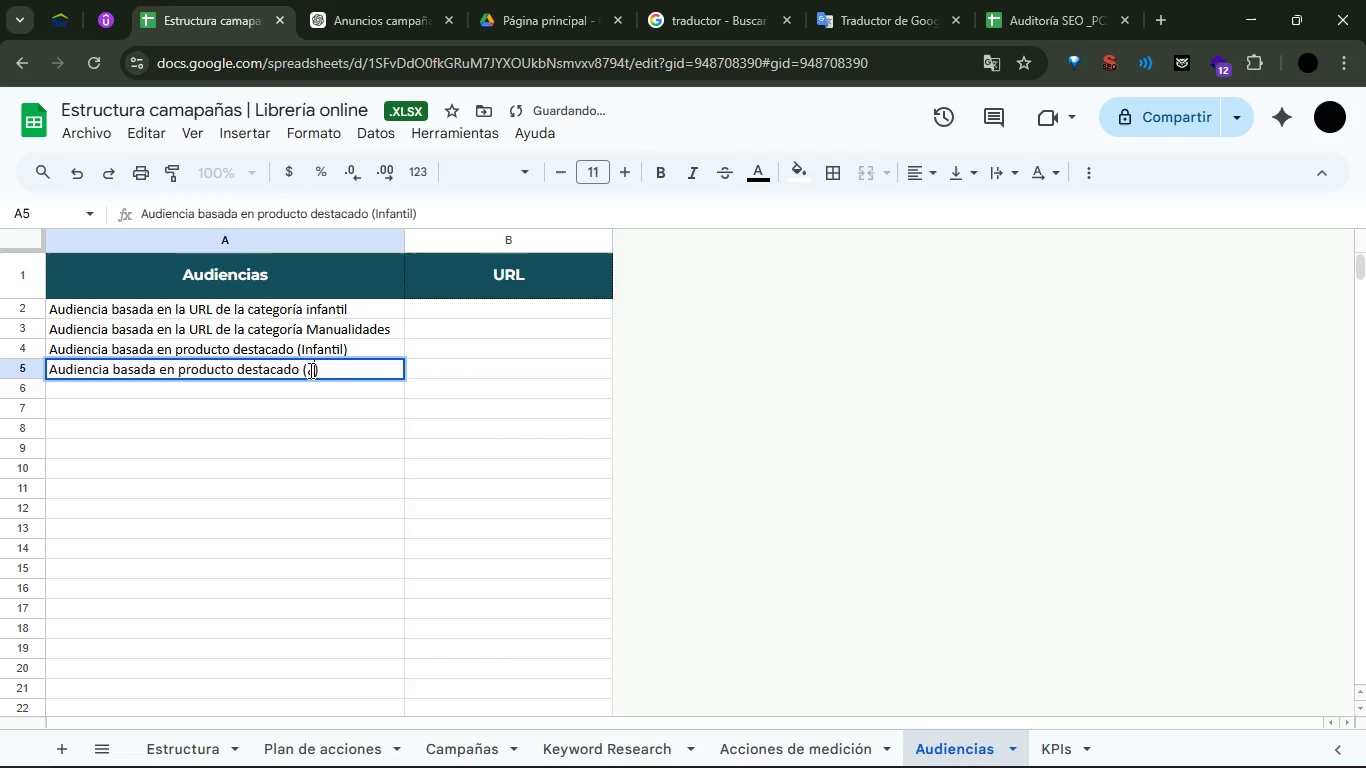 
type(])
key(Backspace)
type(Mnau)
key(Backspace)
key(Backspace)
key(Backspace)
type(anualidades)
 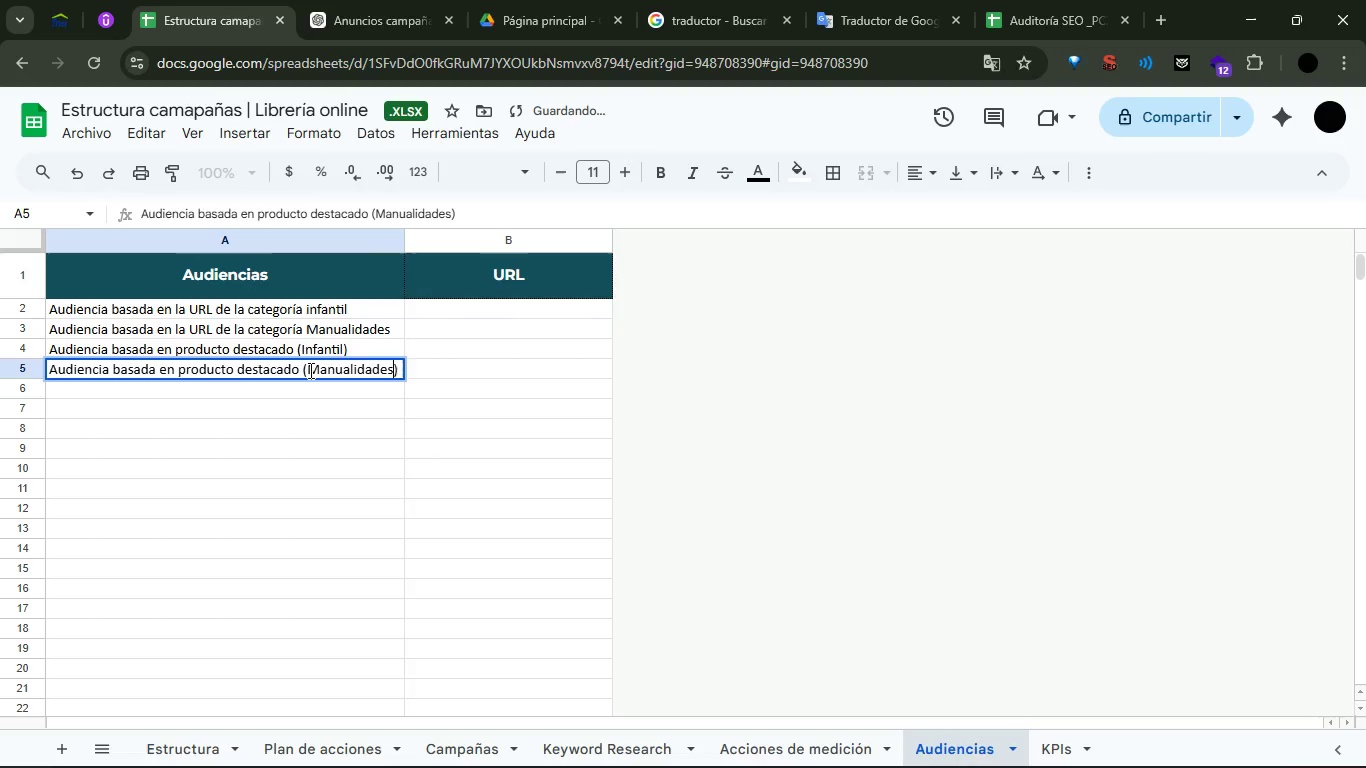 
key(Enter)
 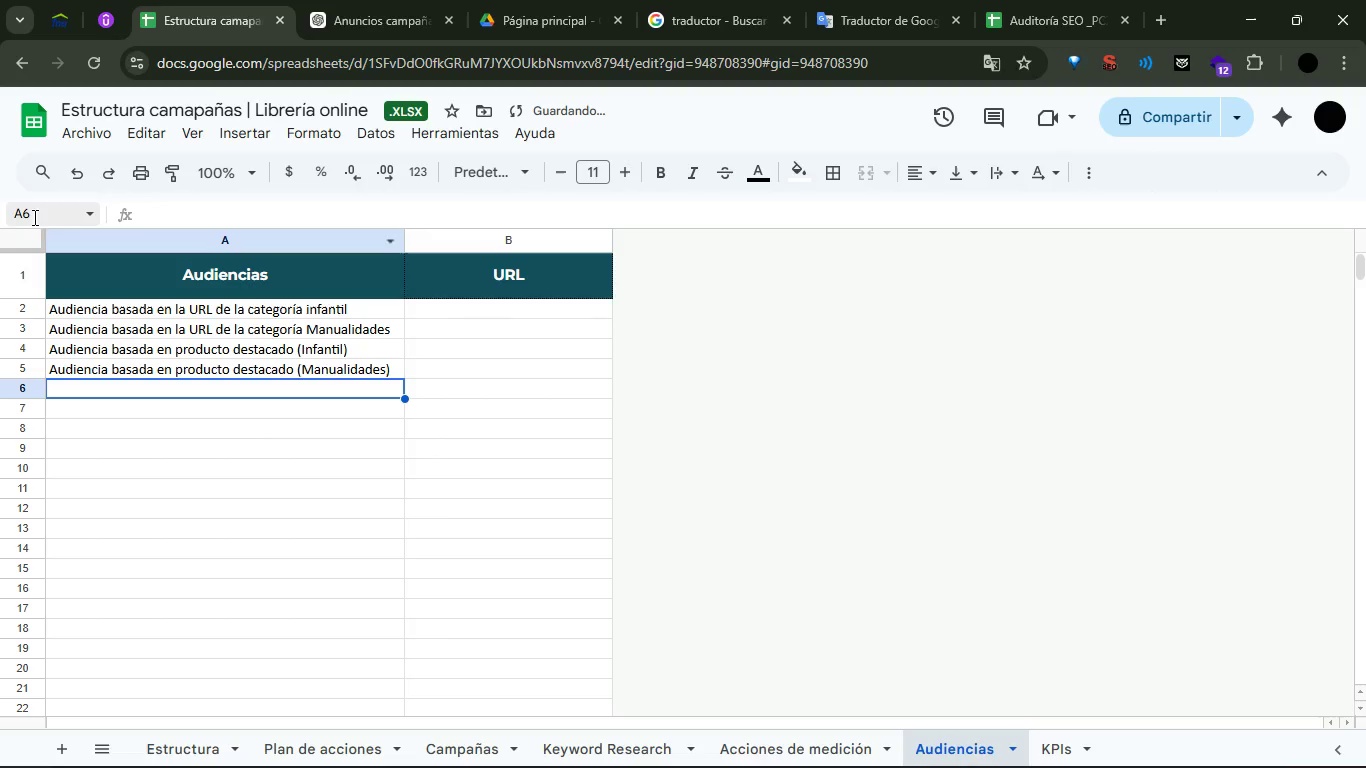 
left_click([6, 241])
 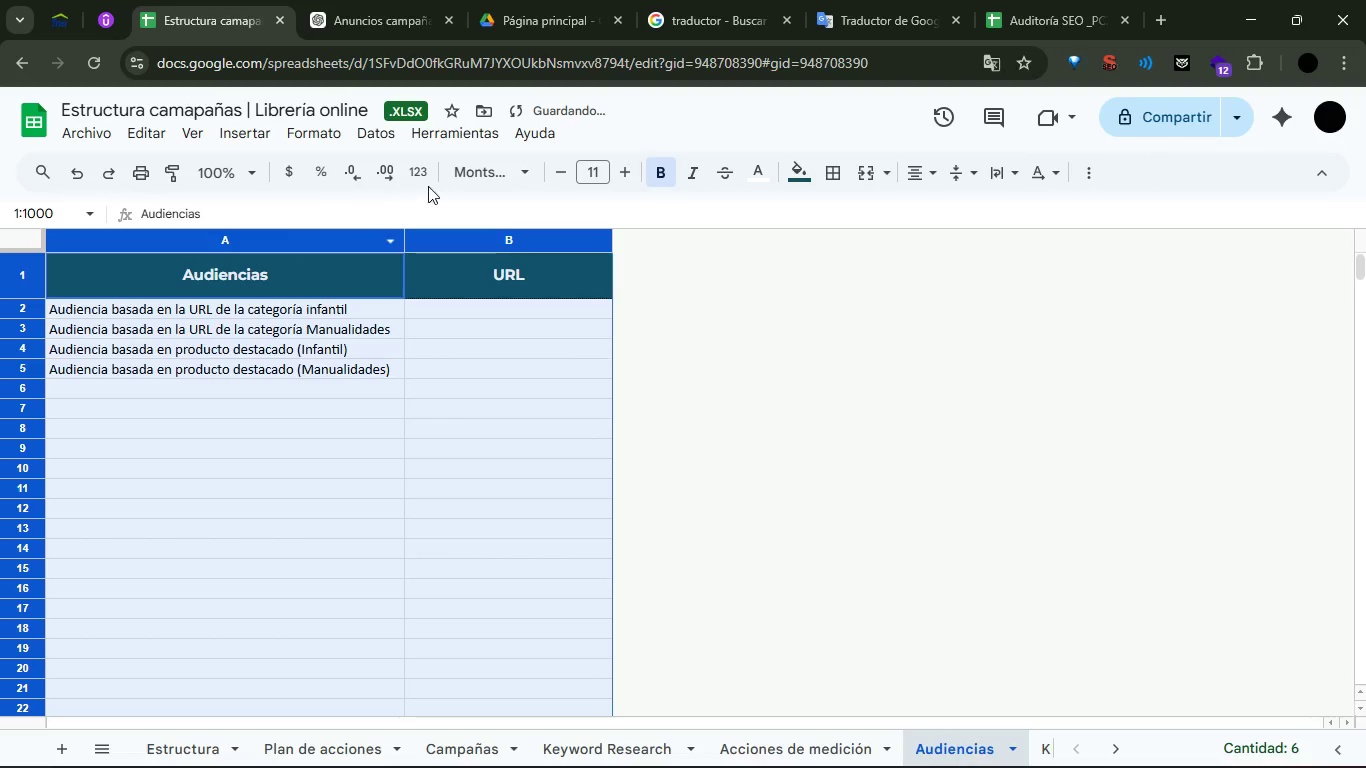 
left_click([458, 186])
 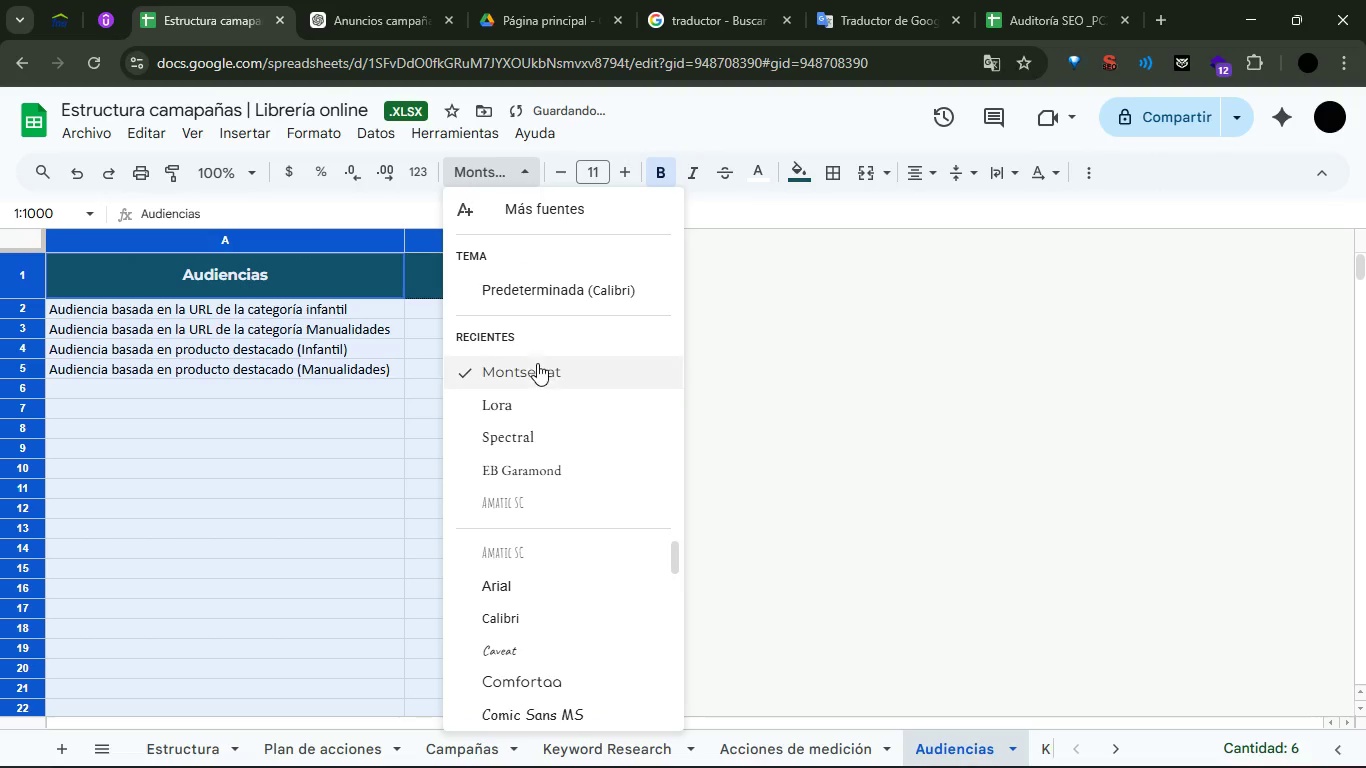 
left_click([530, 383])
 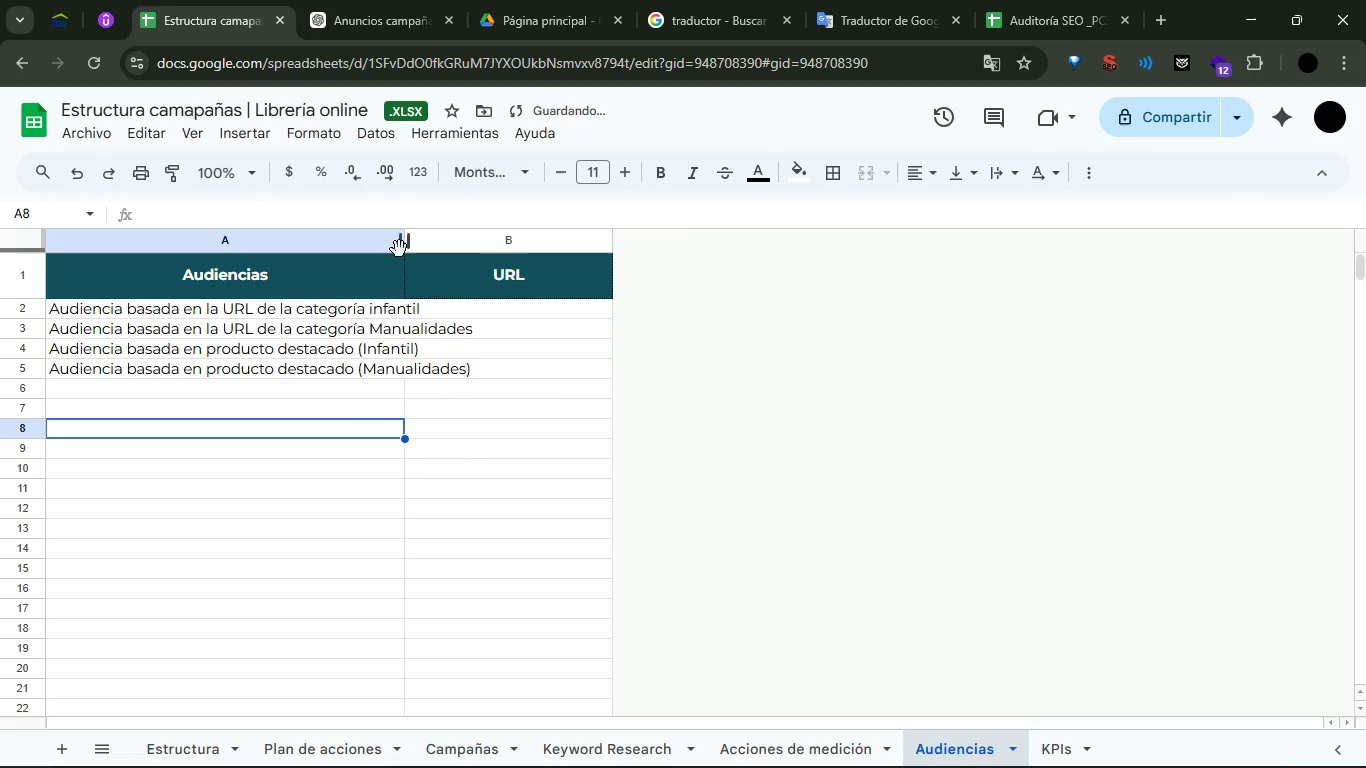 
left_click_drag(start_coordinate=[404, 244], to_coordinate=[441, 245])
 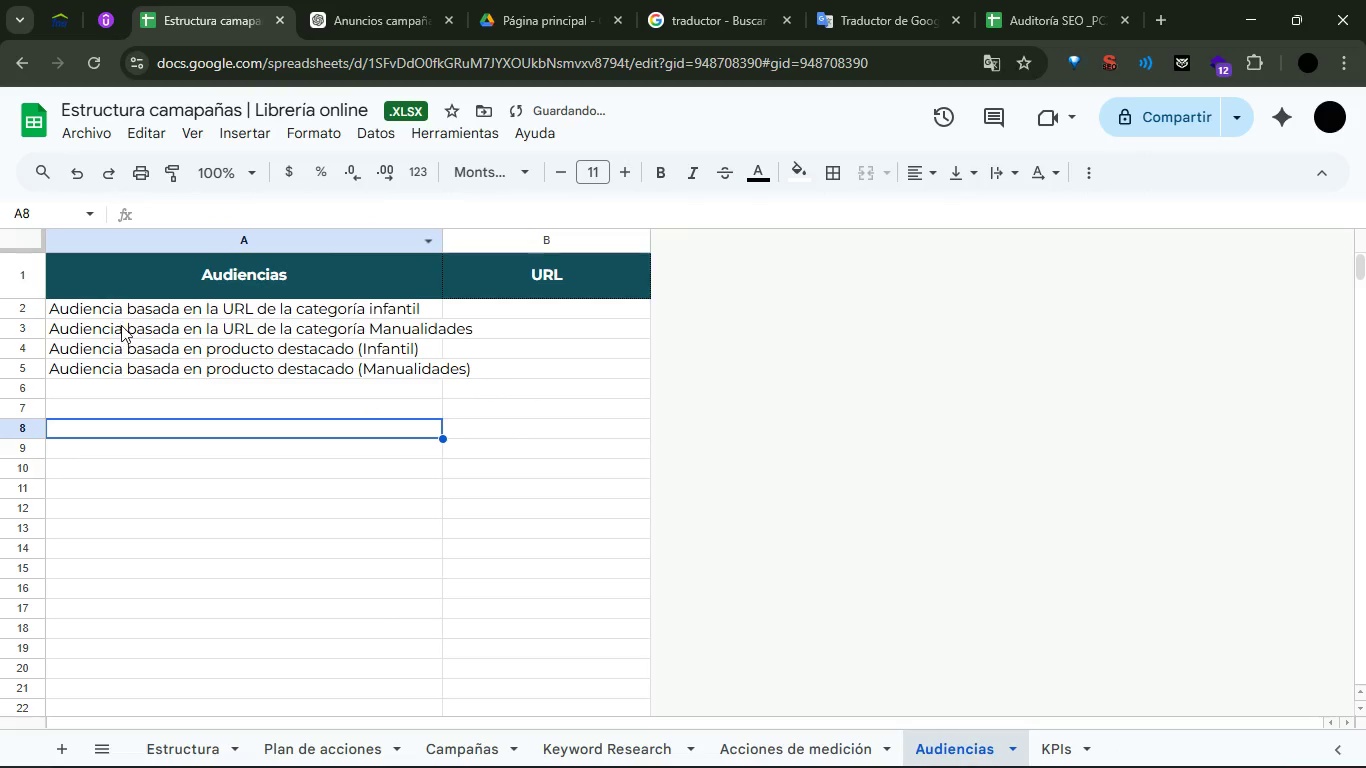 
left_click_drag(start_coordinate=[121, 313], to_coordinate=[134, 361])
 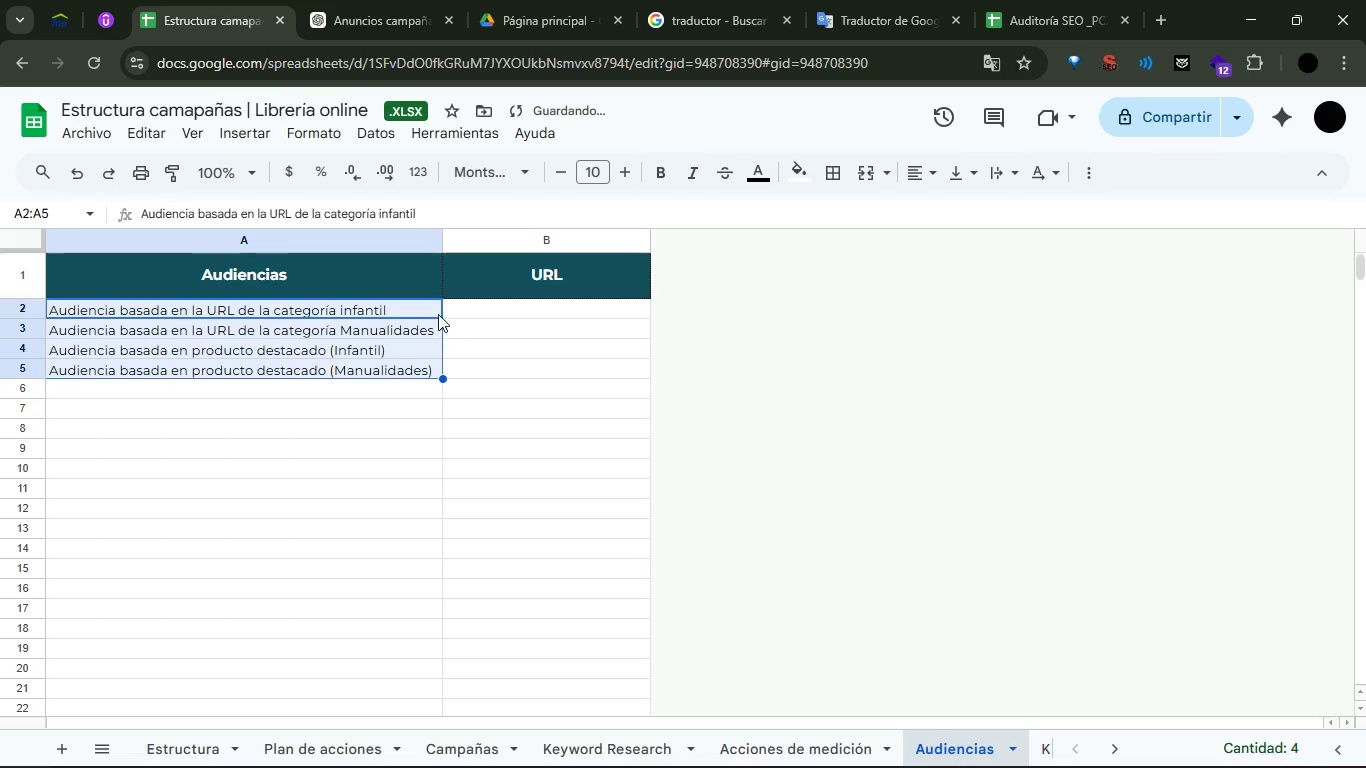 
left_click_drag(start_coordinate=[443, 248], to_coordinate=[477, 249])
 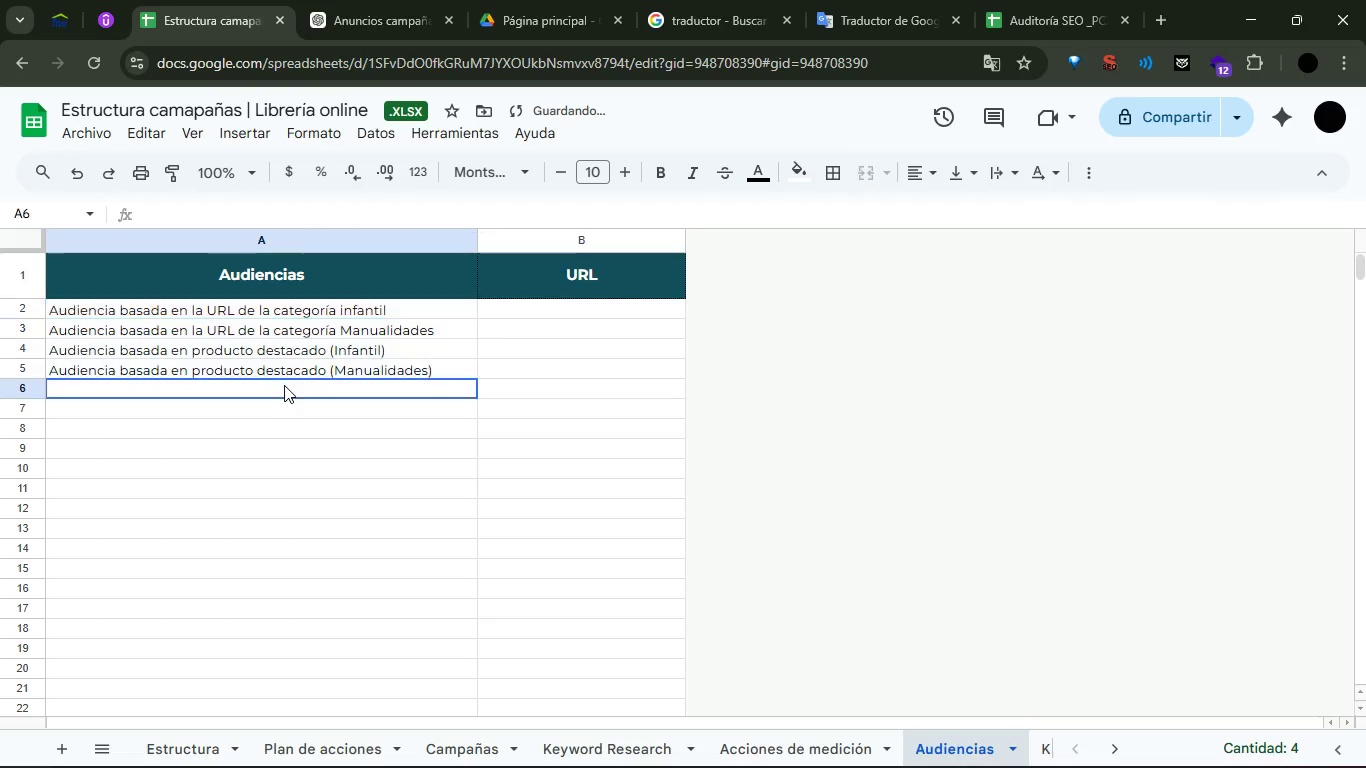 
double_click([284, 385])
 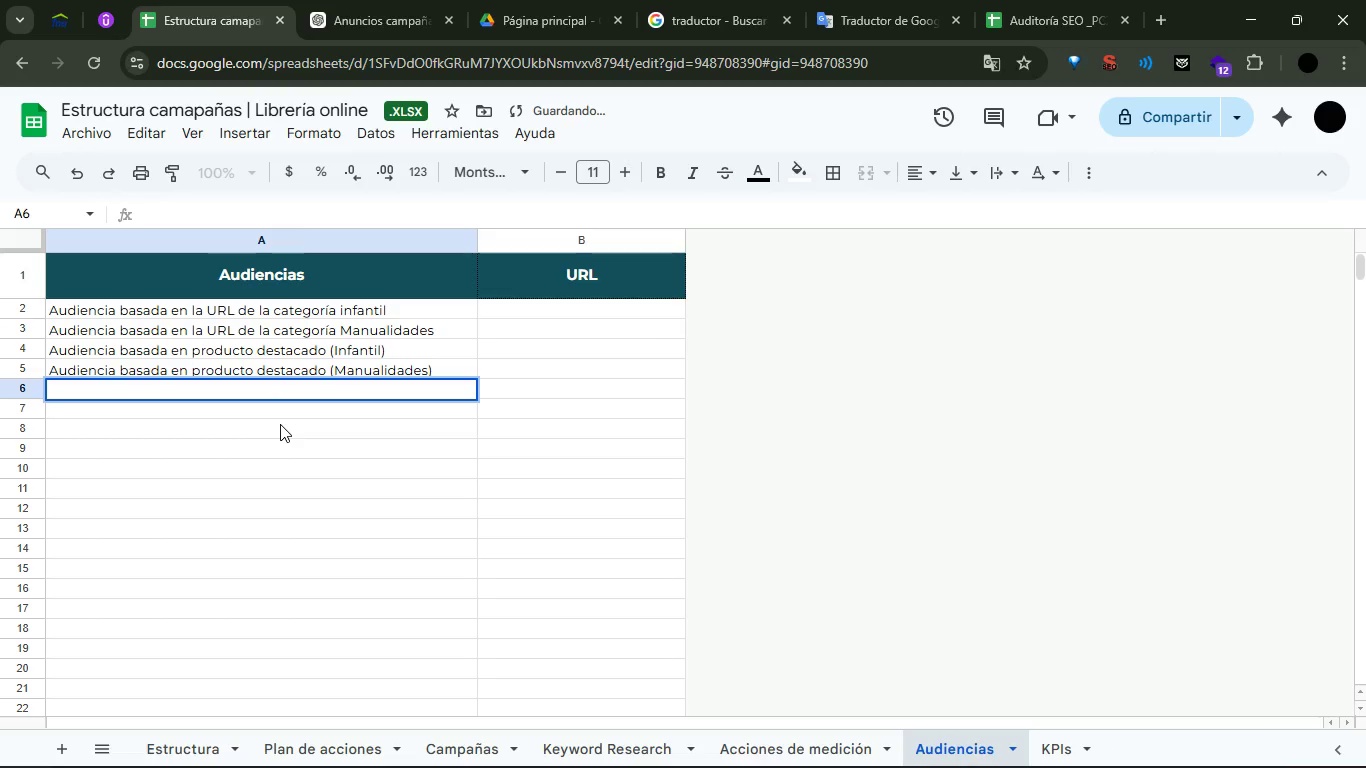 
type(Audiencia )
 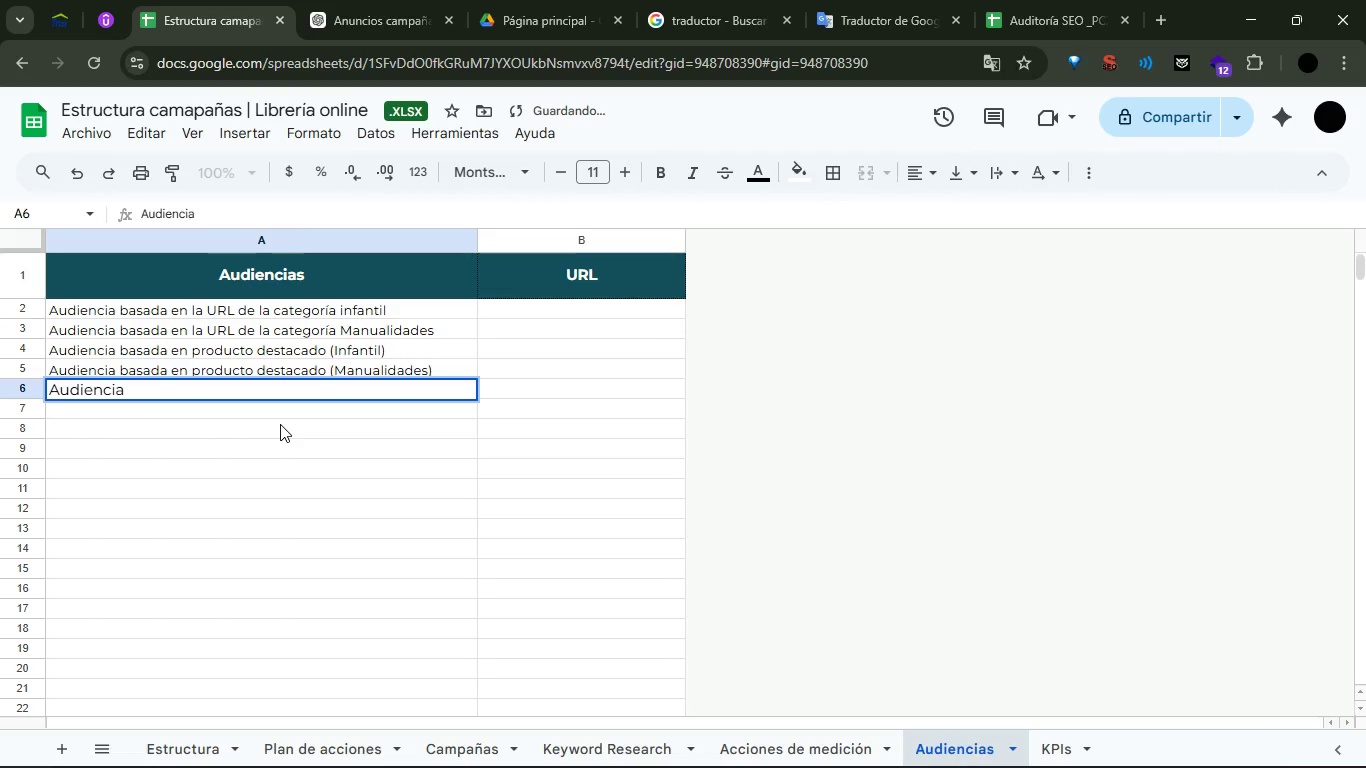 
wait(5.23)
 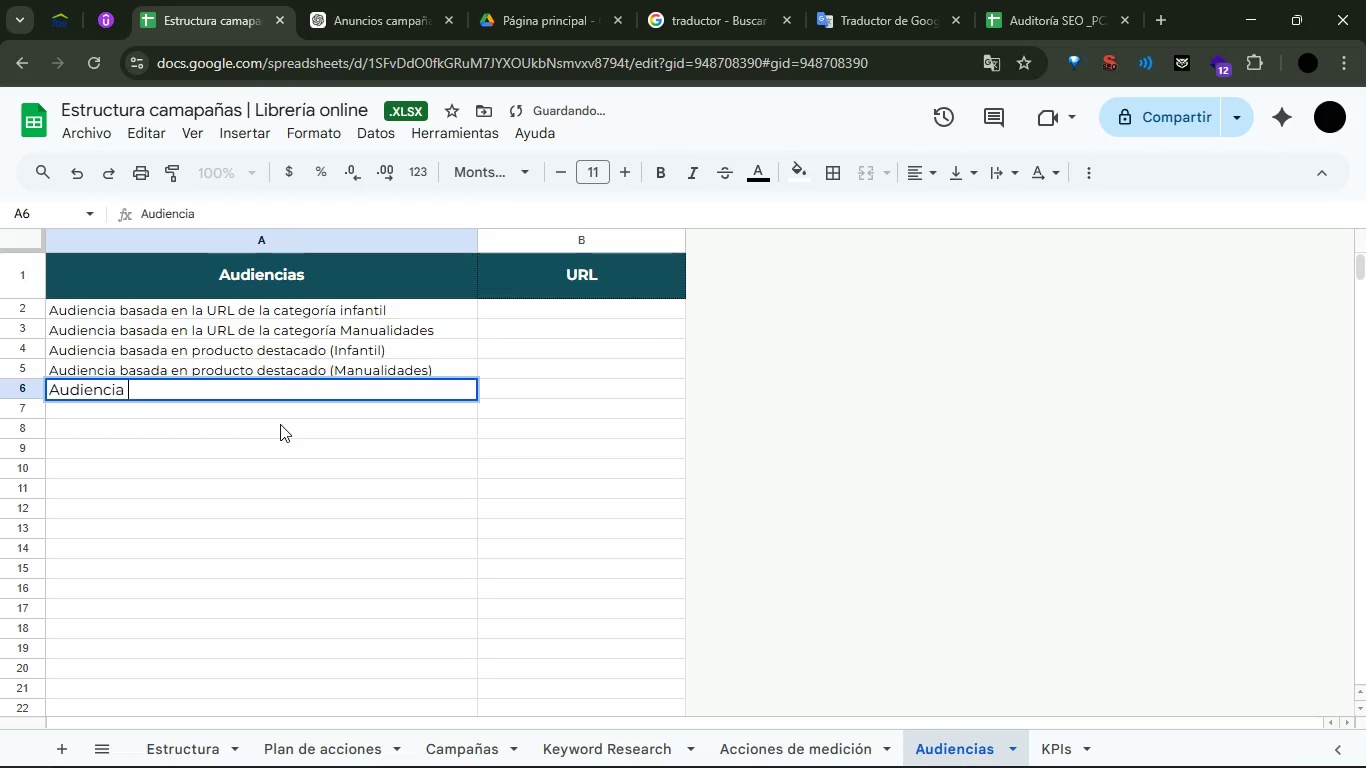 
type(basada en agrego )
key(Backspace)
key(Backspace)
type(o al carrito pero no compro ')
 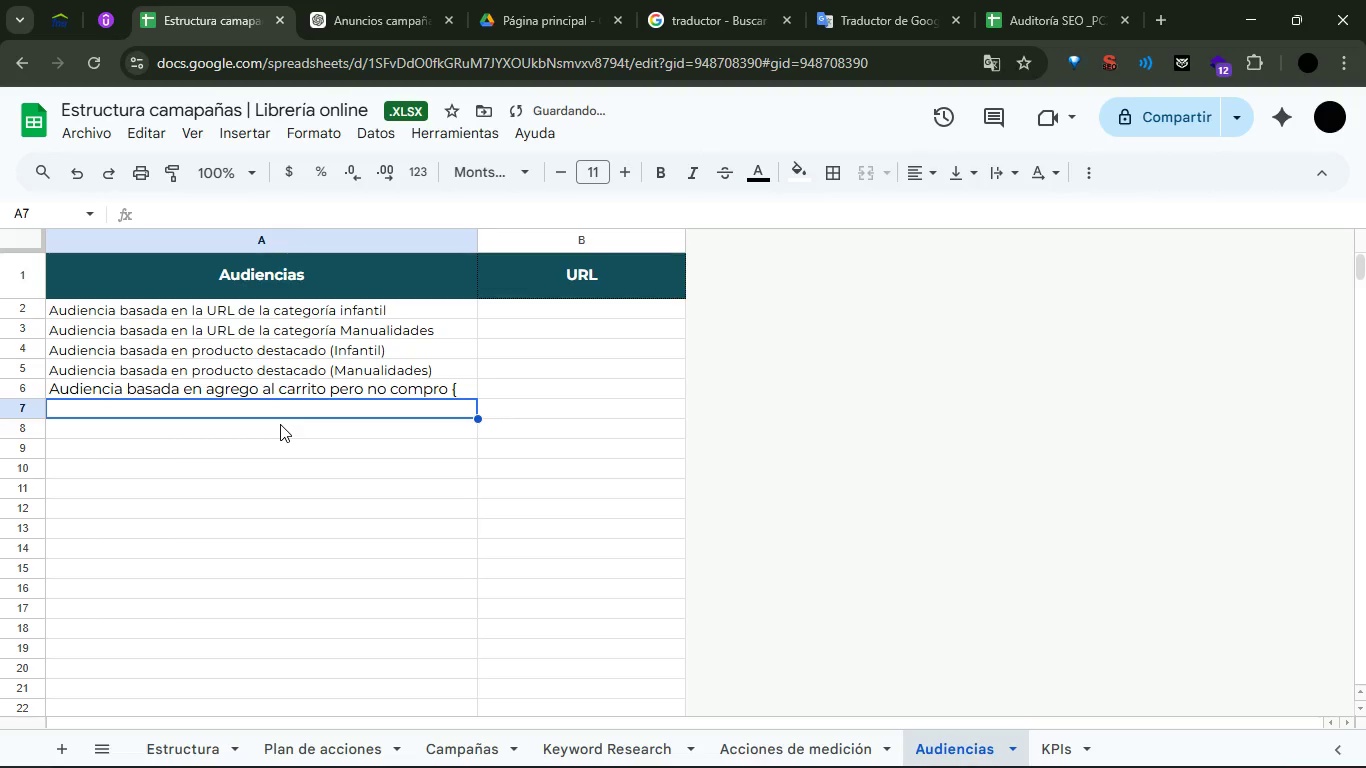 
key(Enter)
 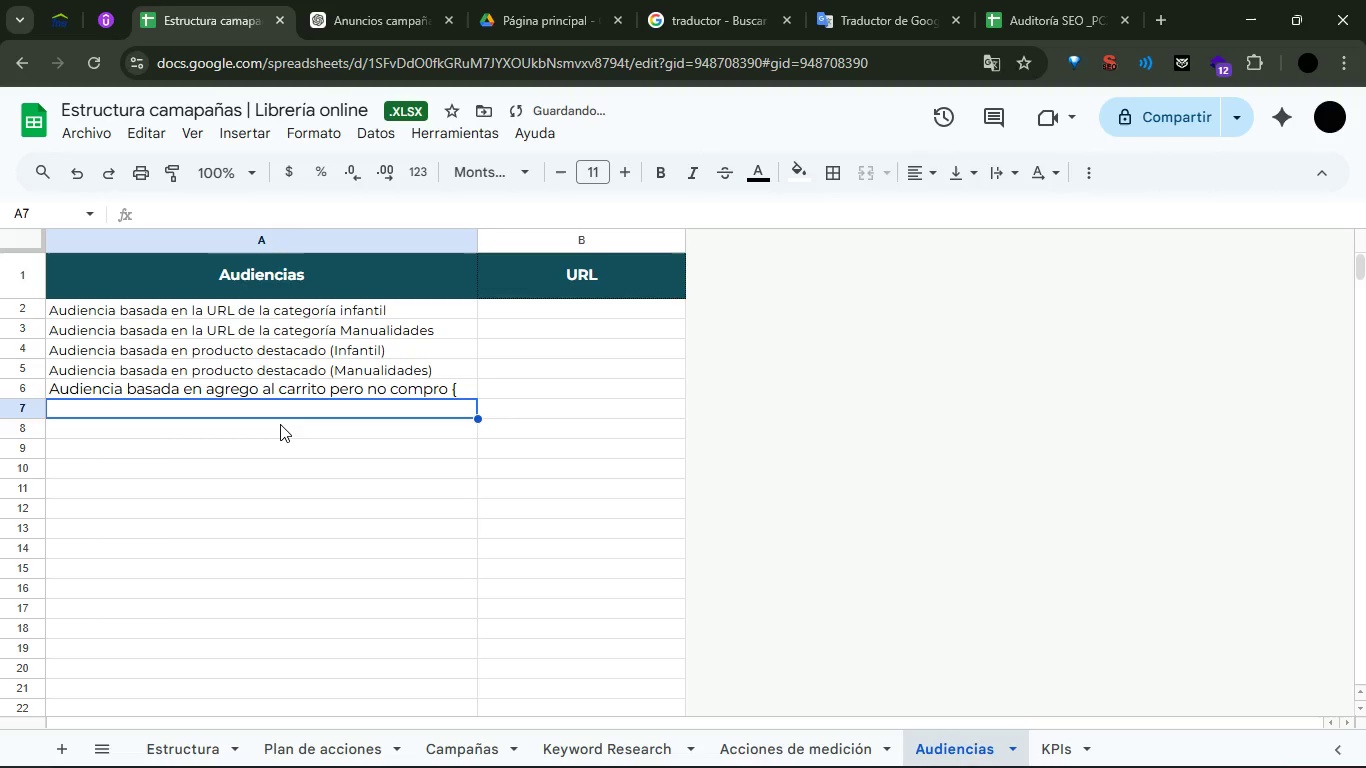 
type(Audiencia basada en r)
key(Backspace)
type(trpa)
key(Backspace)
key(Backspace)
type(;afico organico )
 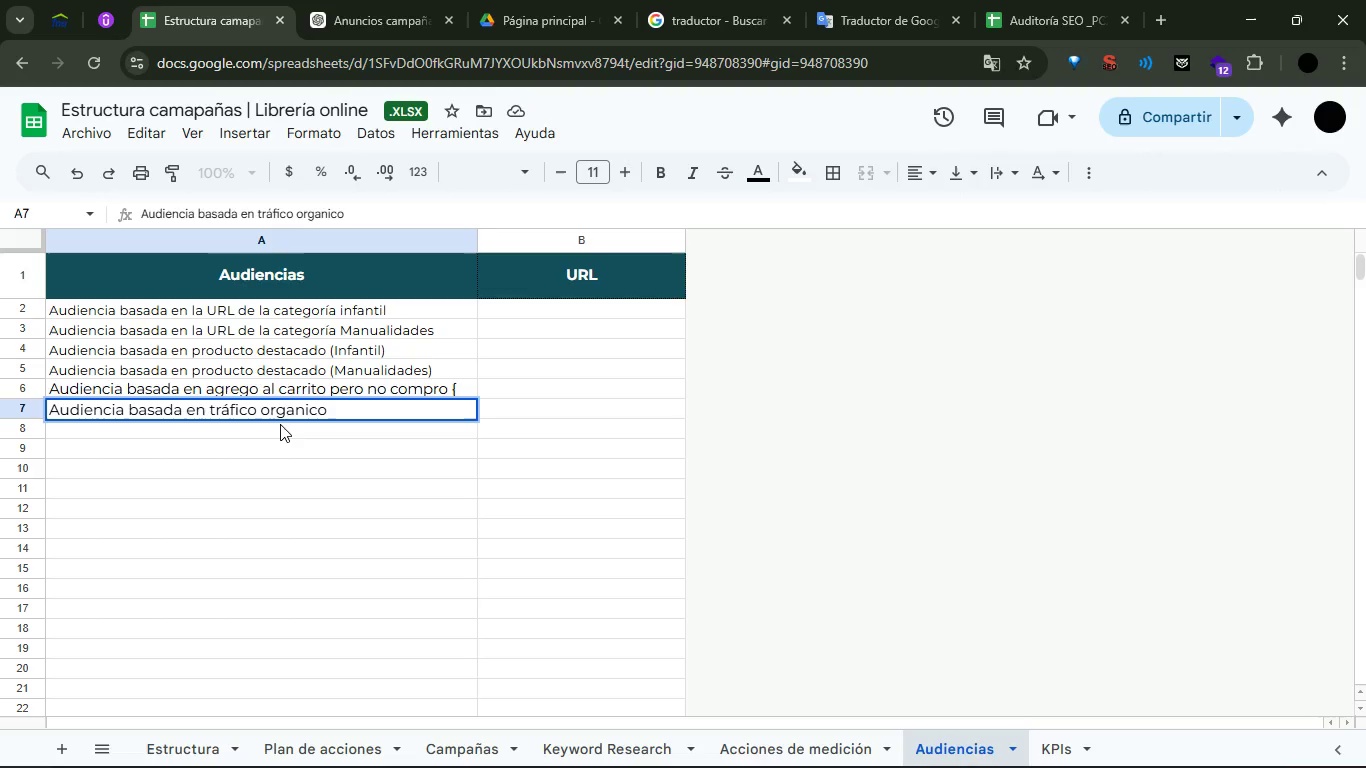 
key(Enter)
 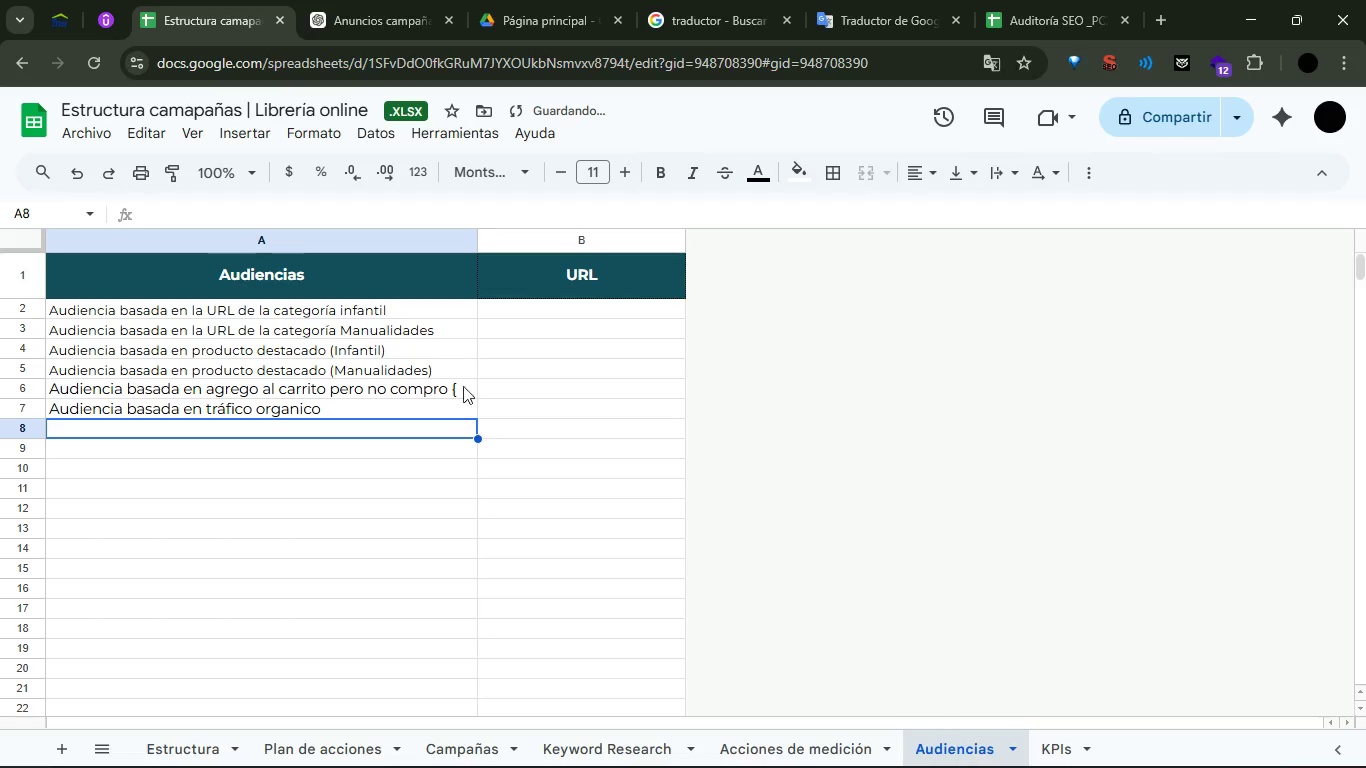 
double_click([465, 394])
 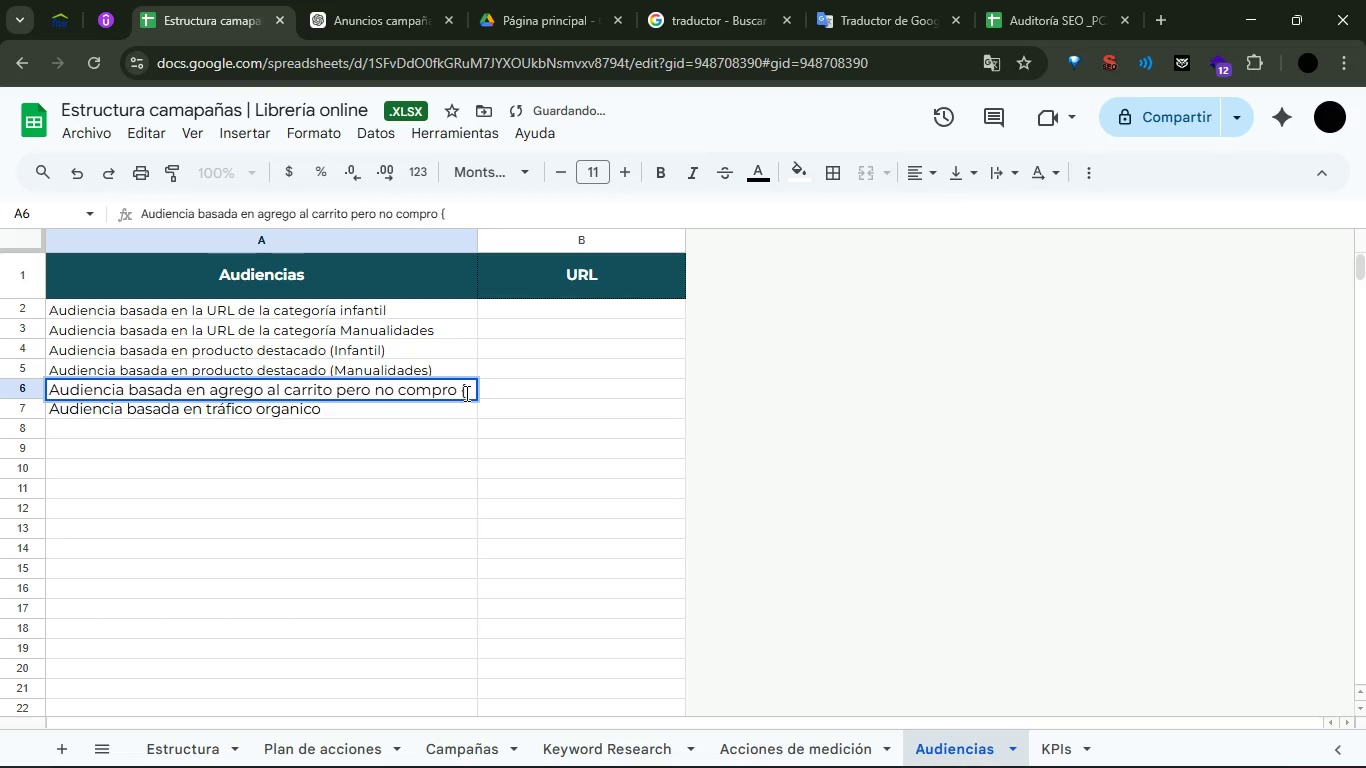 
key(Backspace)
 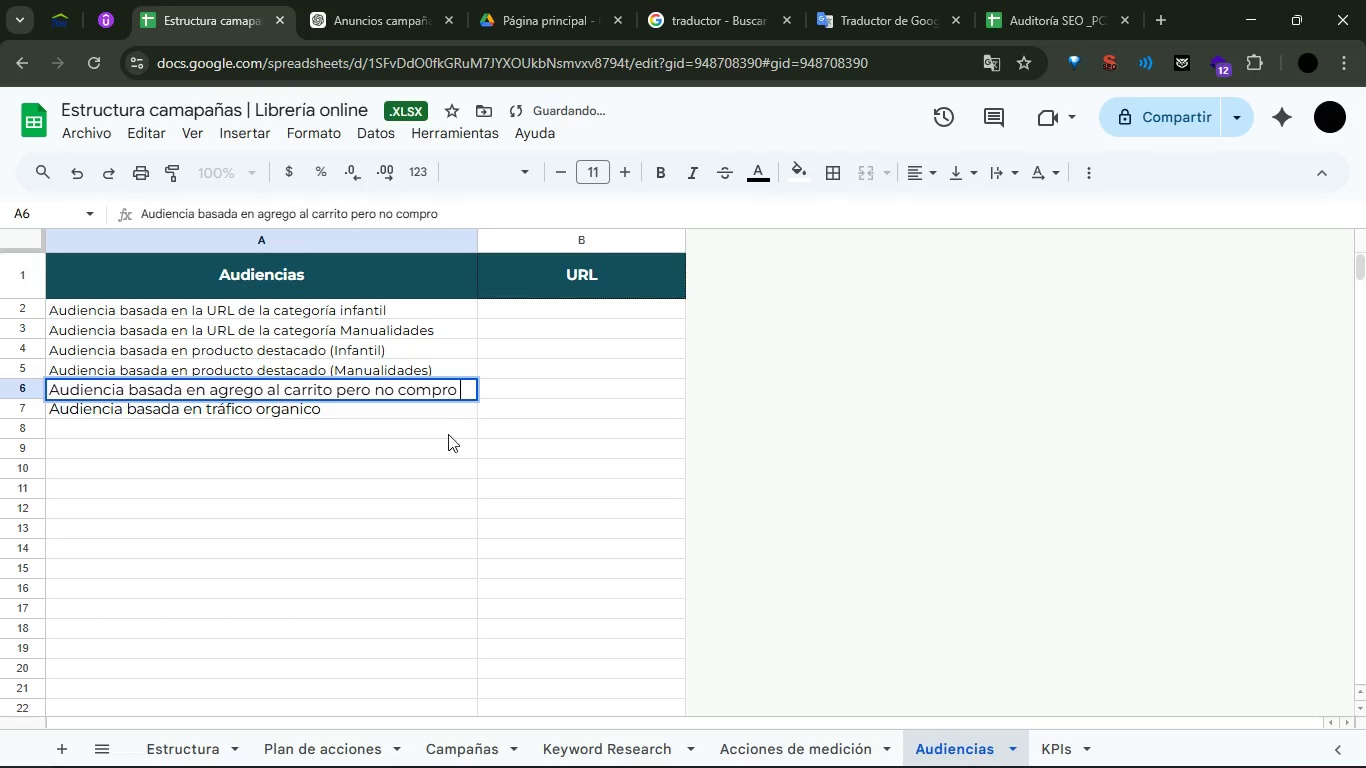 
left_click([448, 437])
 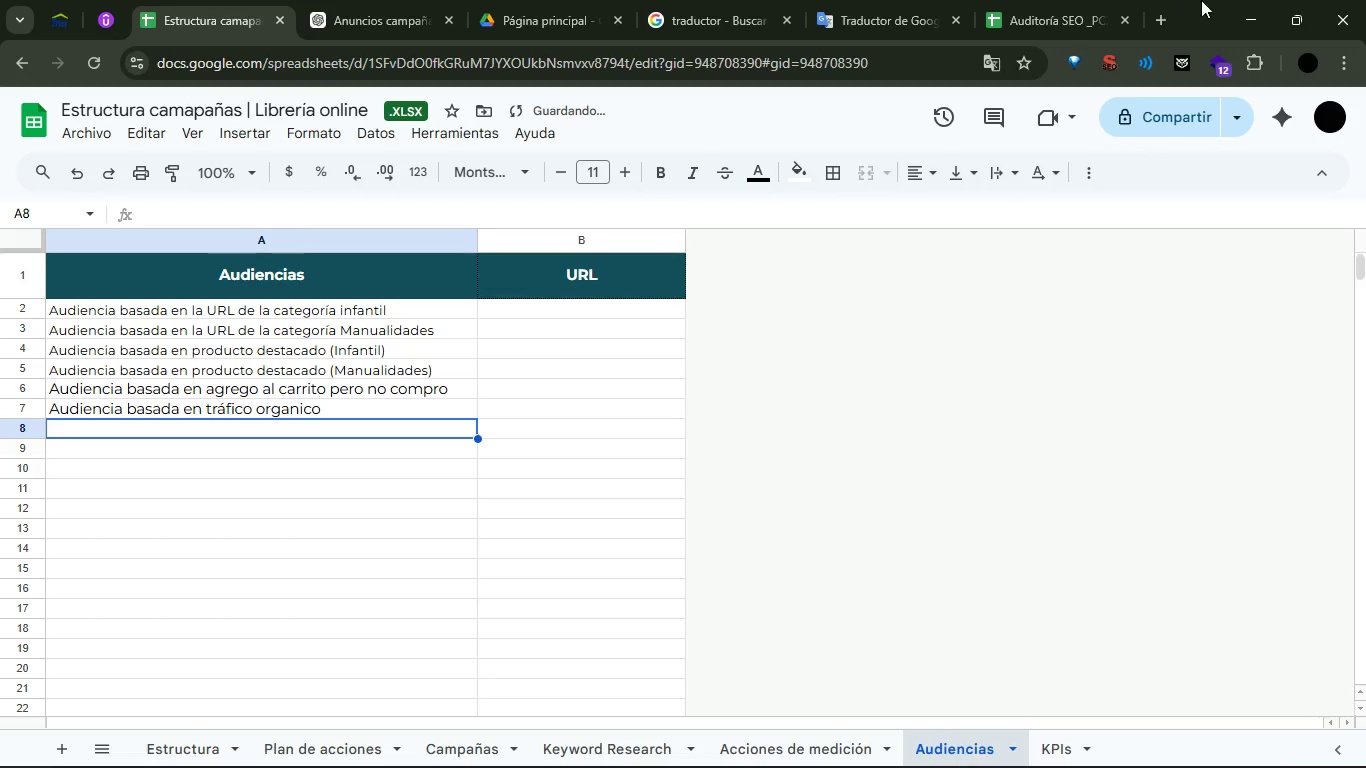 
left_click([1157, 19])
 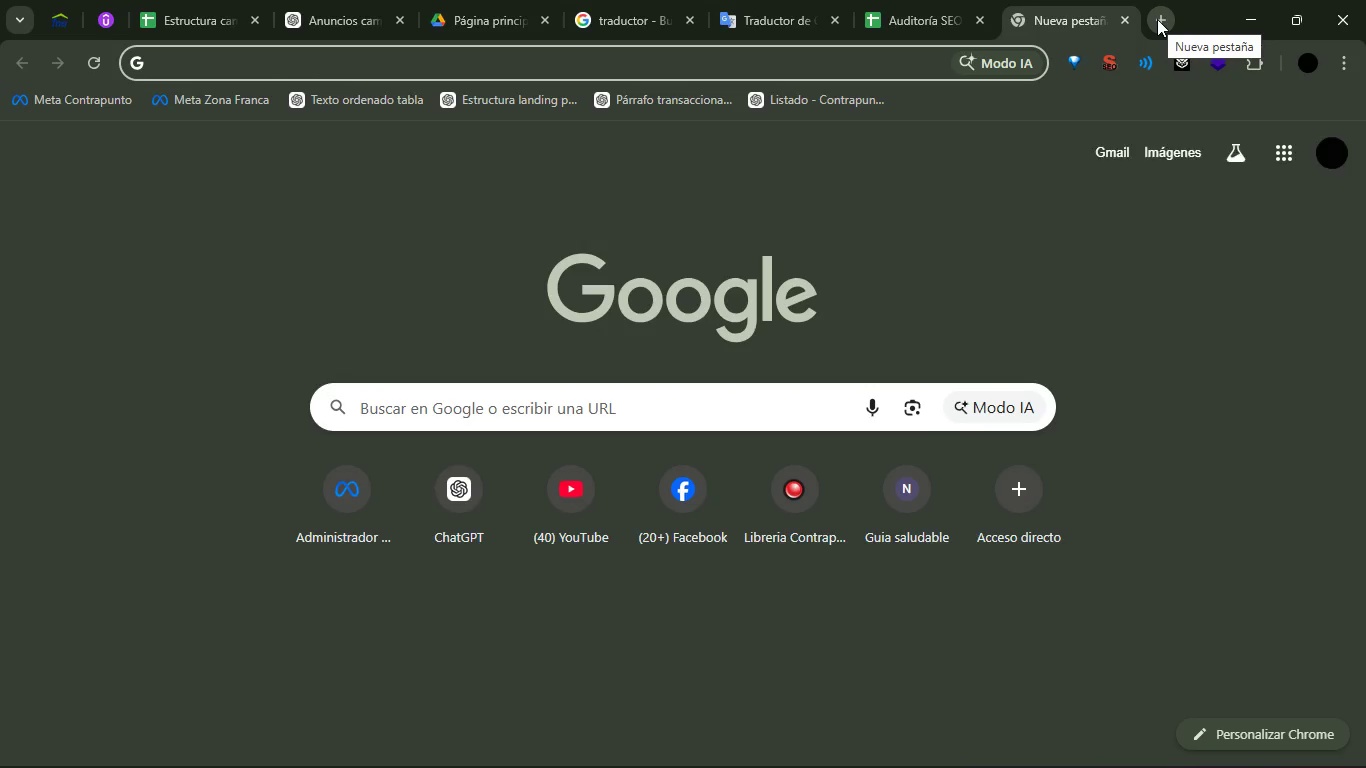 
type(cont)
 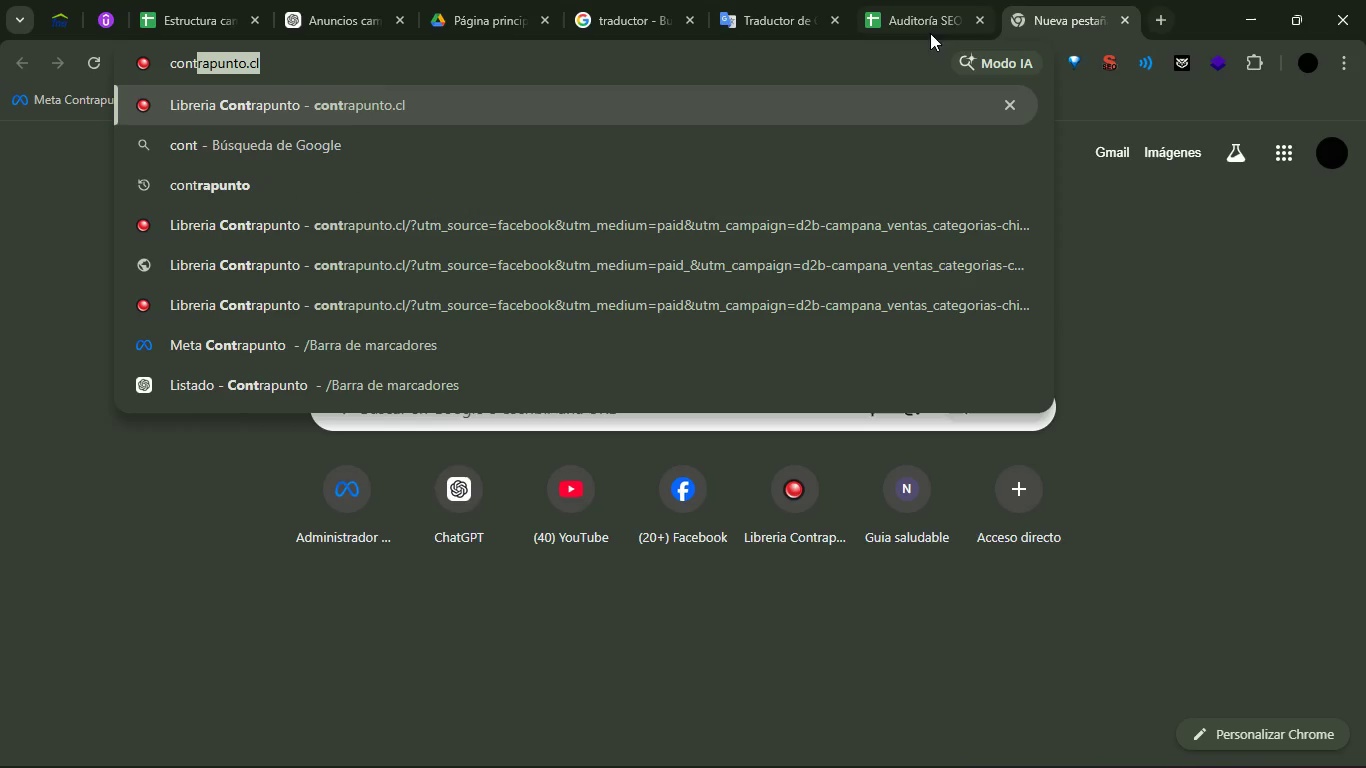 
left_click([834, 92])
 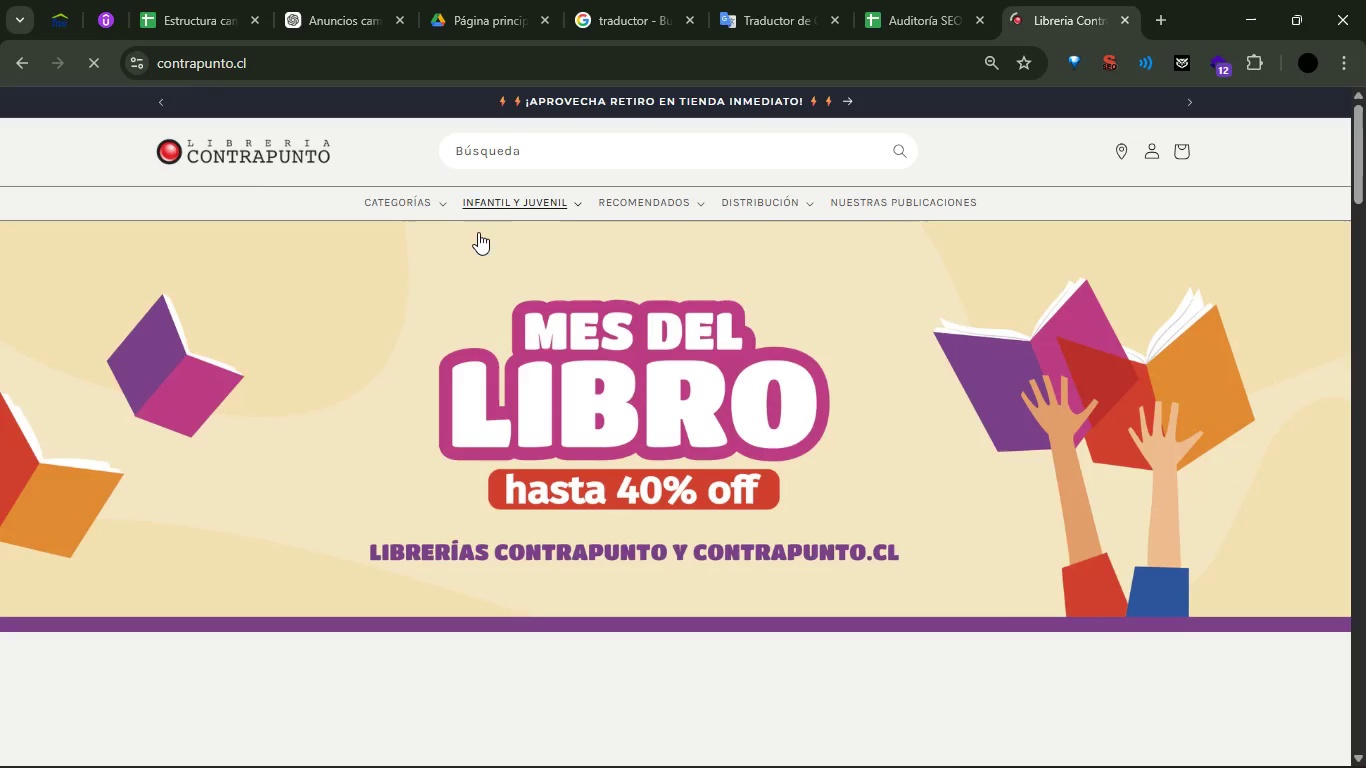 
left_click([523, 207])
 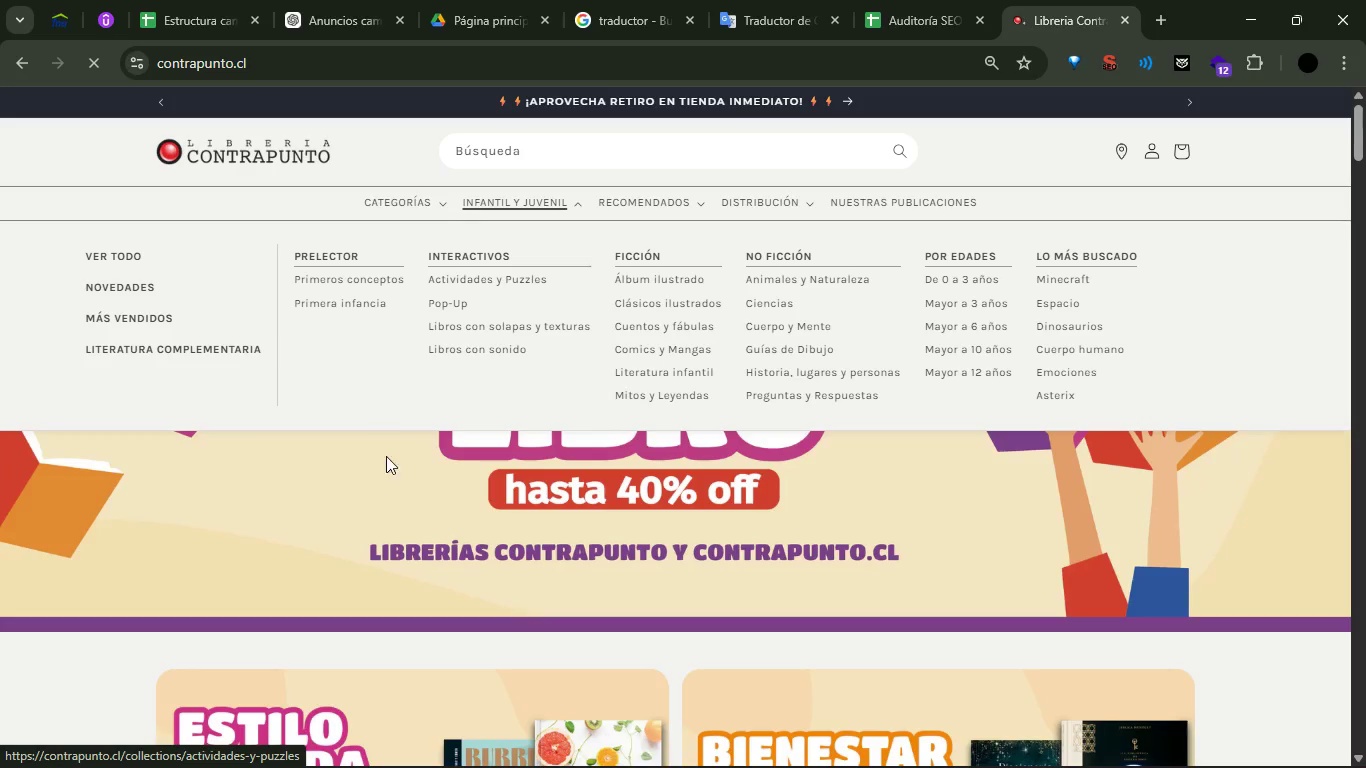 
left_click([651, 137])
 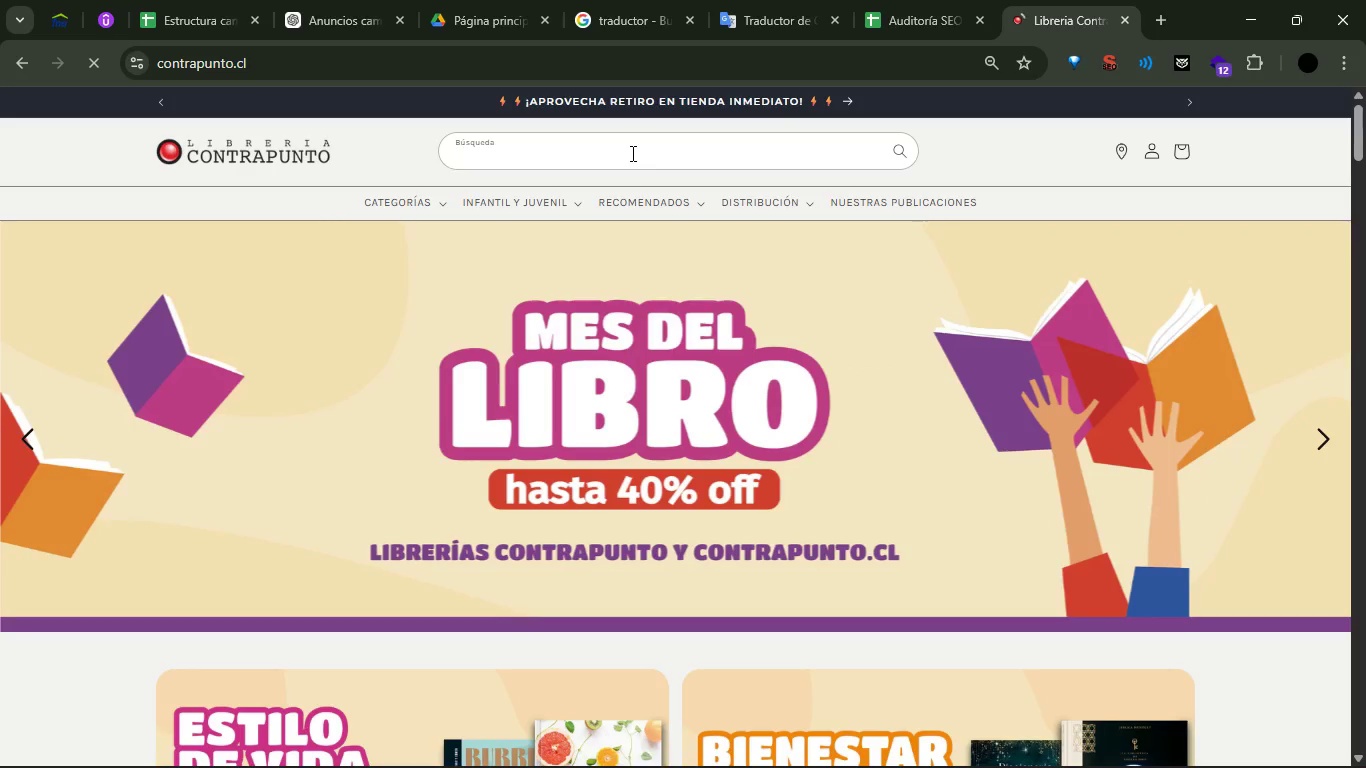 
type(infa)
 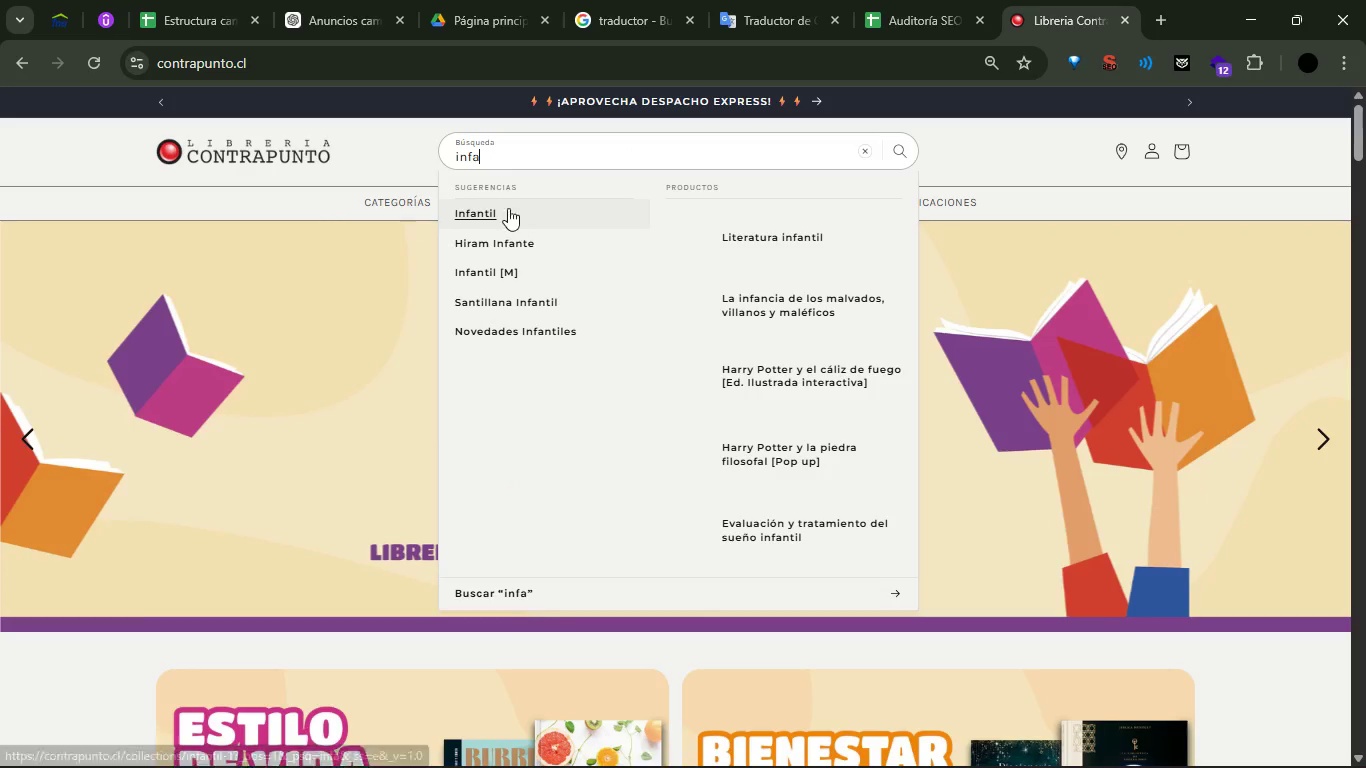 
left_click([492, 212])
 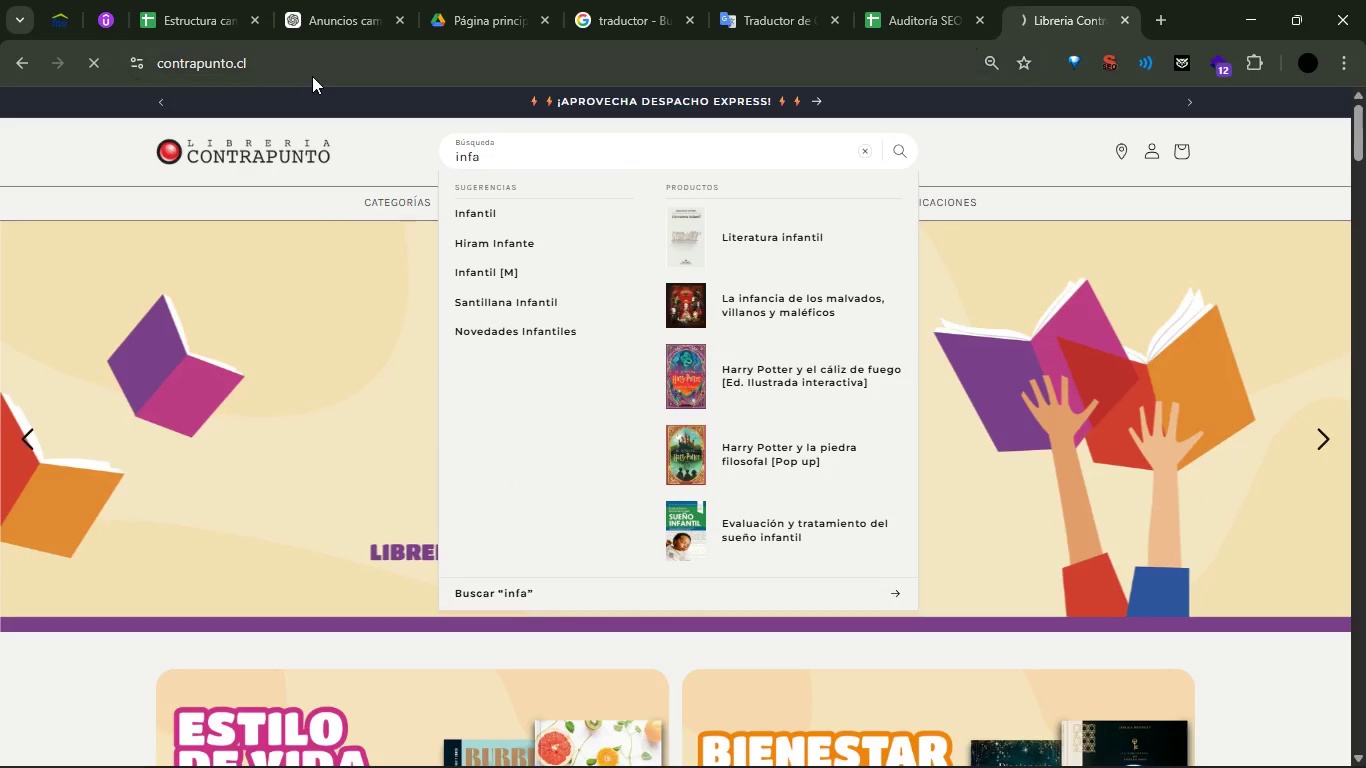 
left_click([295, 67])
 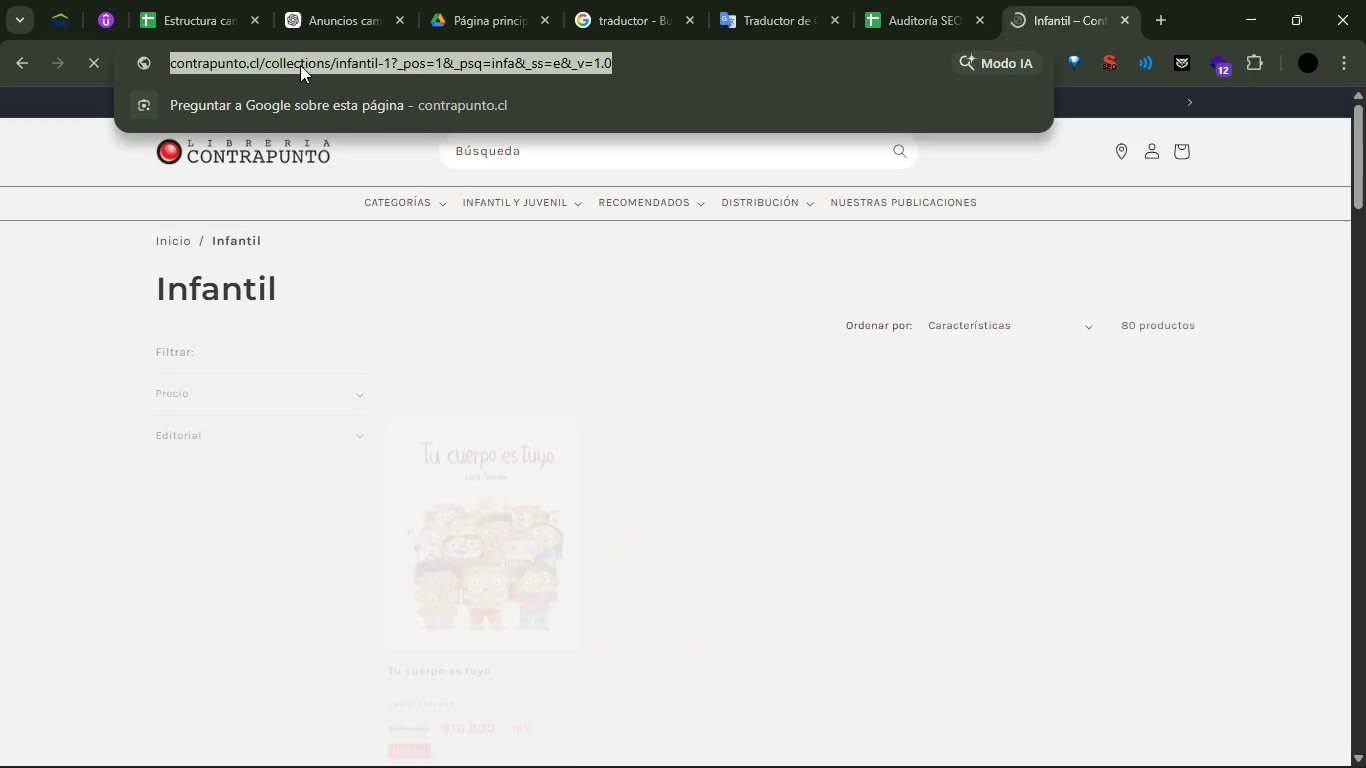 
left_click([389, 54])
 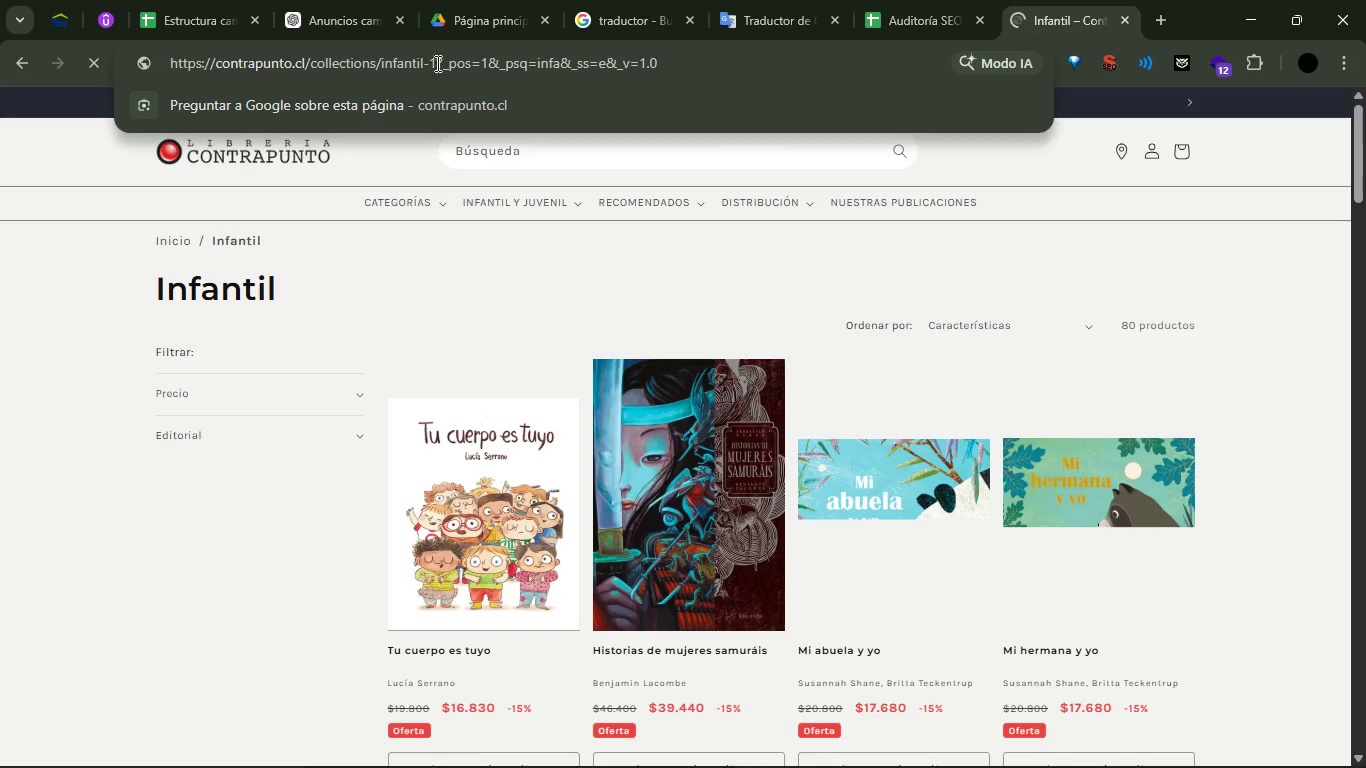 
left_click_drag(start_coordinate=[438, 65], to_coordinate=[88, 80])
 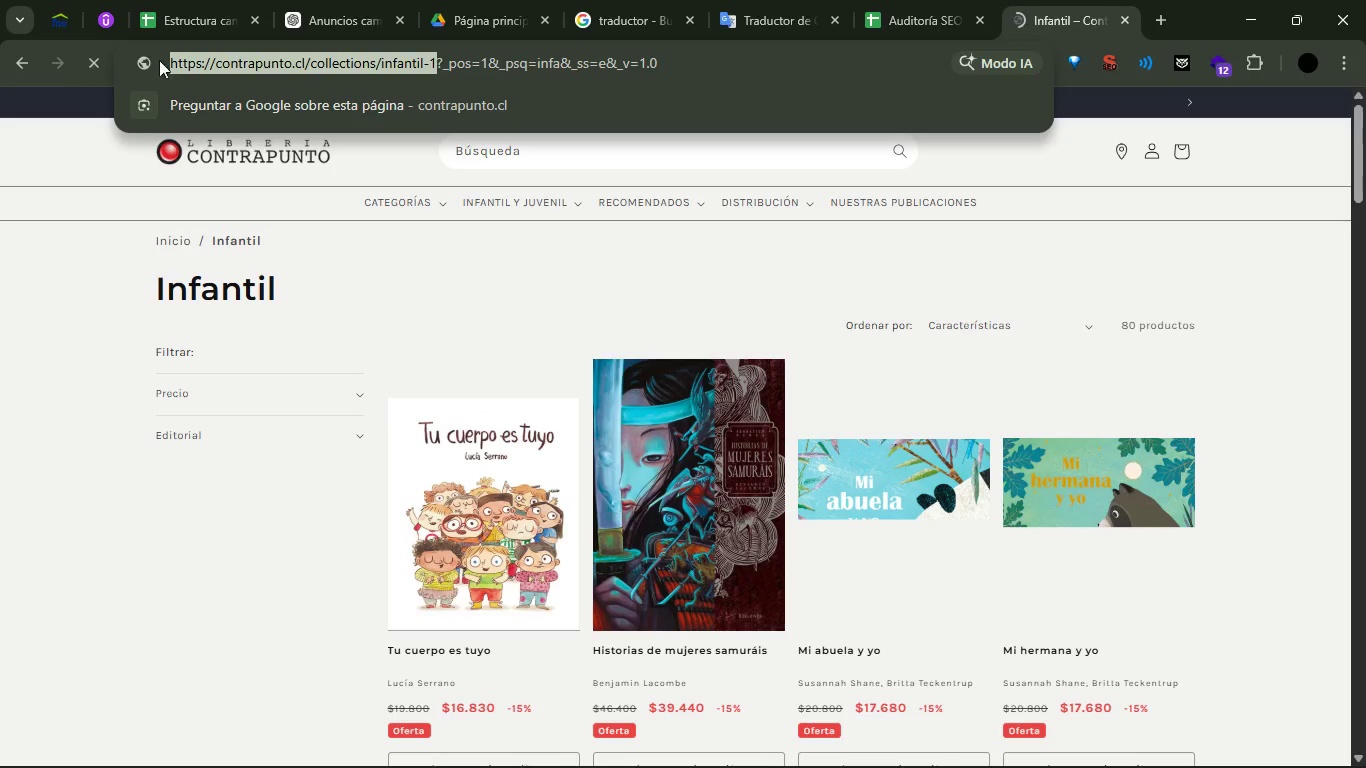 
key(Control+C)
 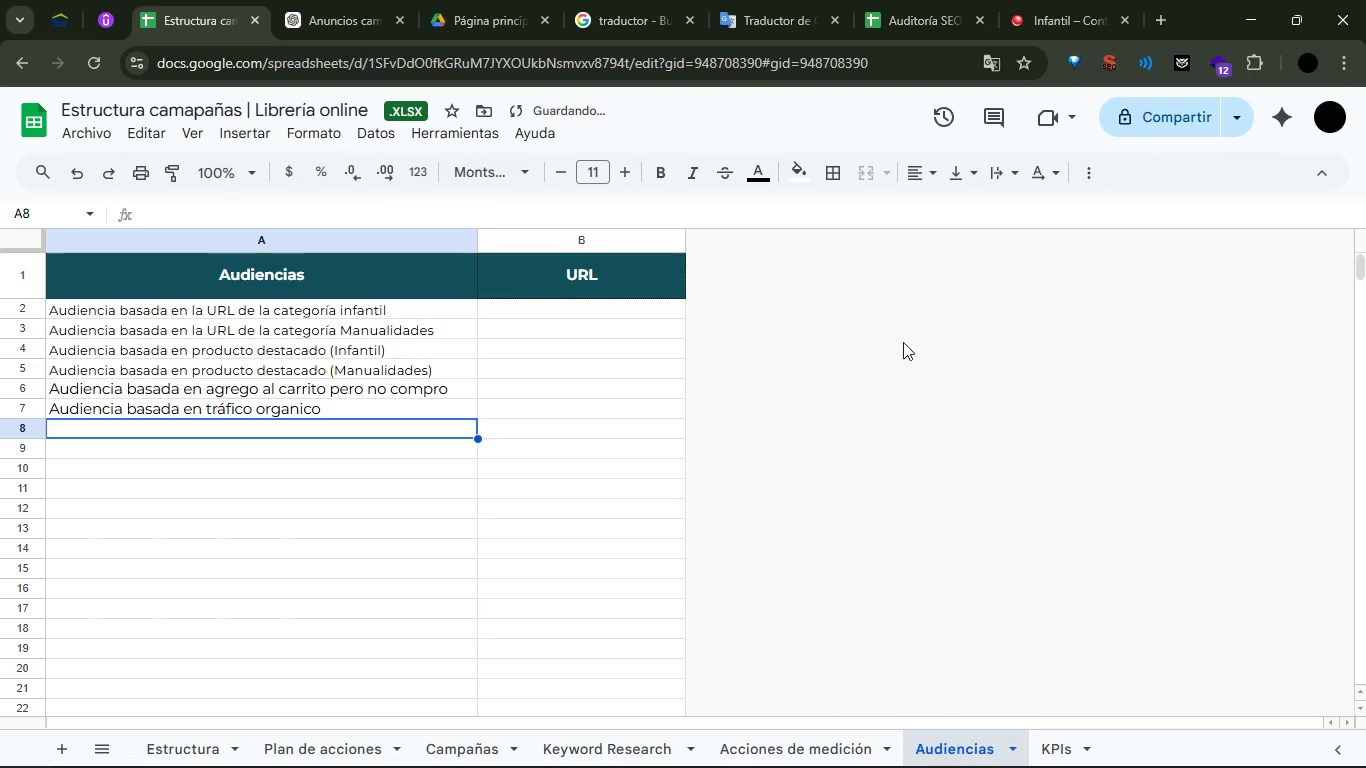 
double_click([555, 304])
 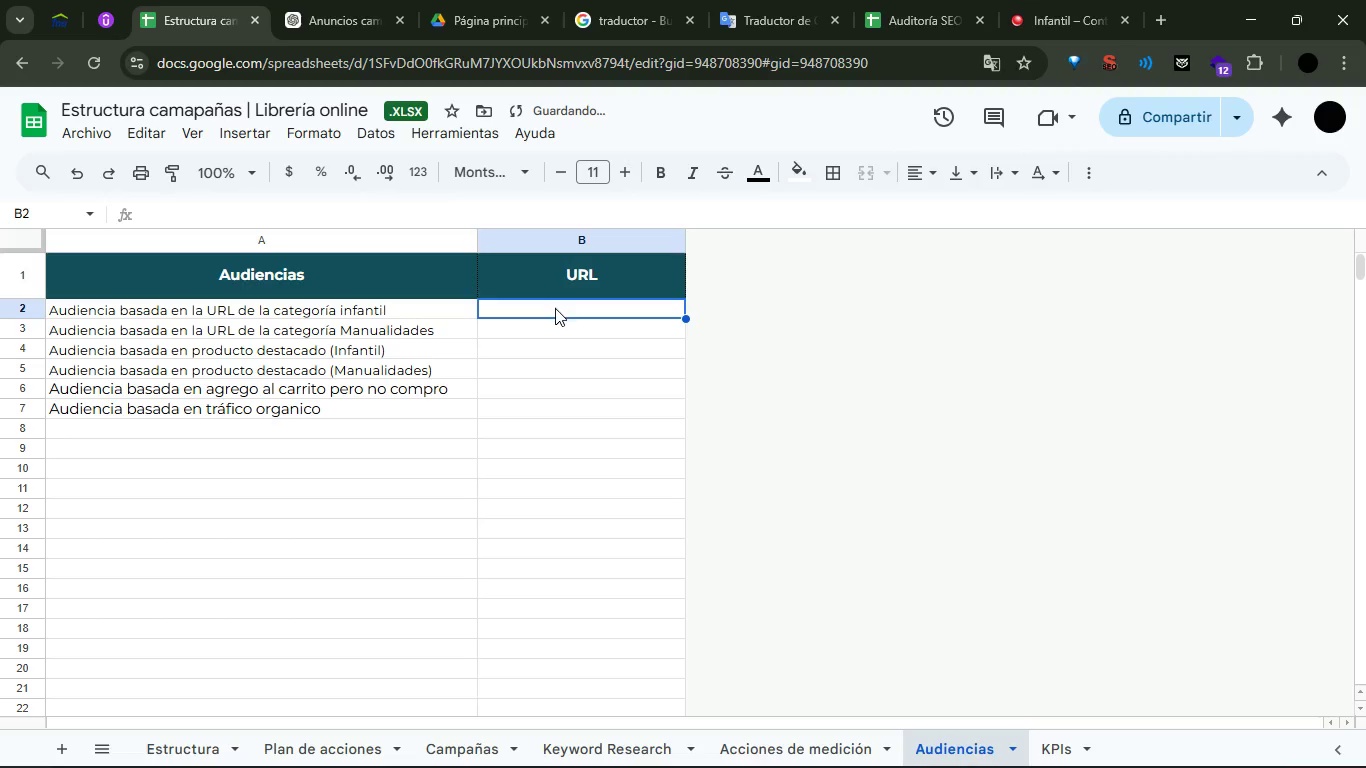 
key(Control+V)
 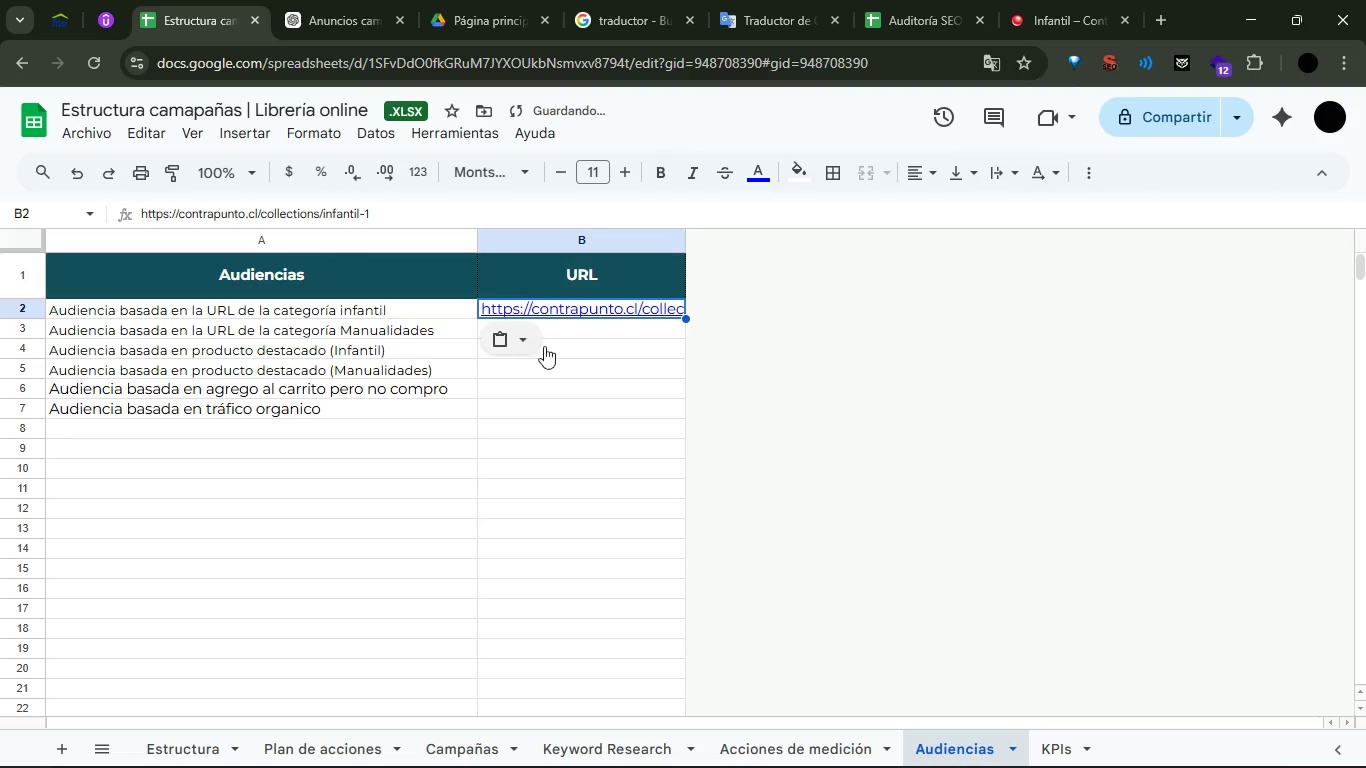 
left_click([581, 352])
 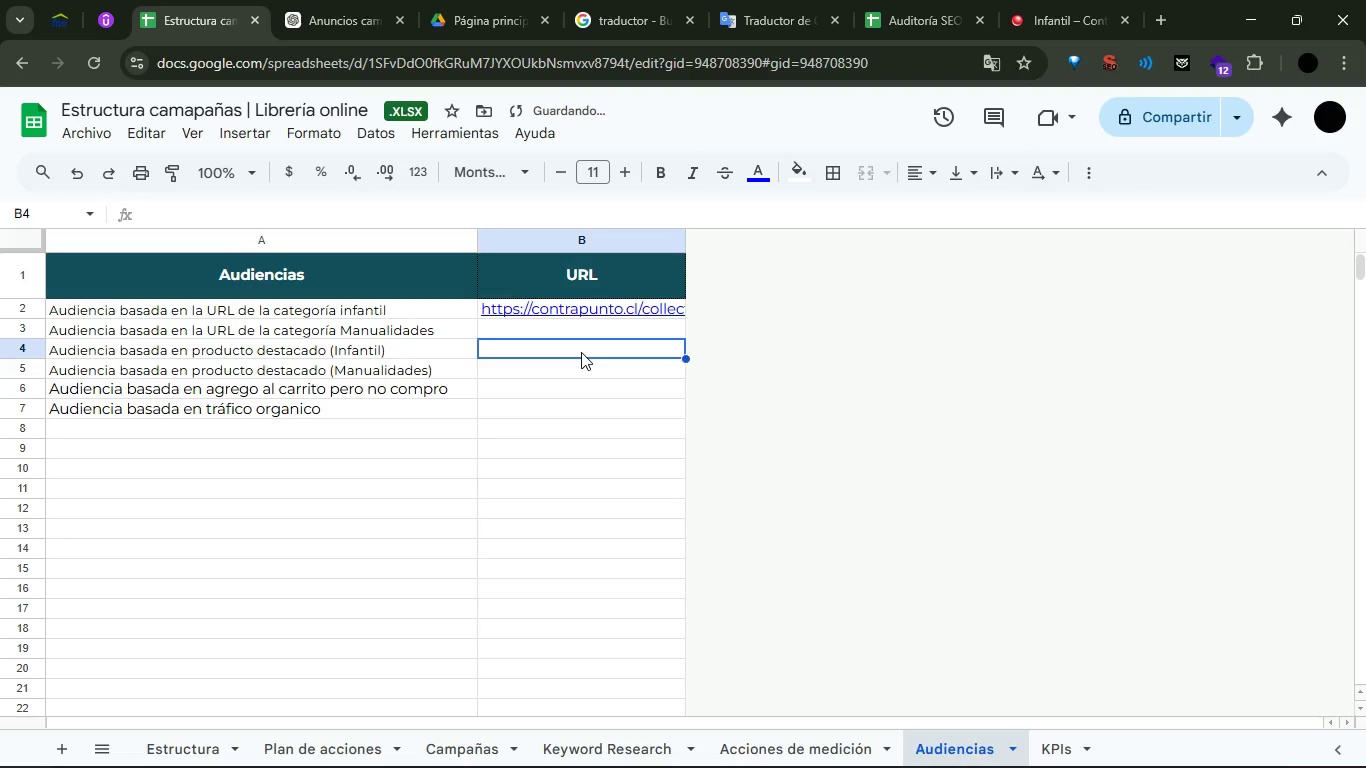 
key(Control+ControlLeft)
 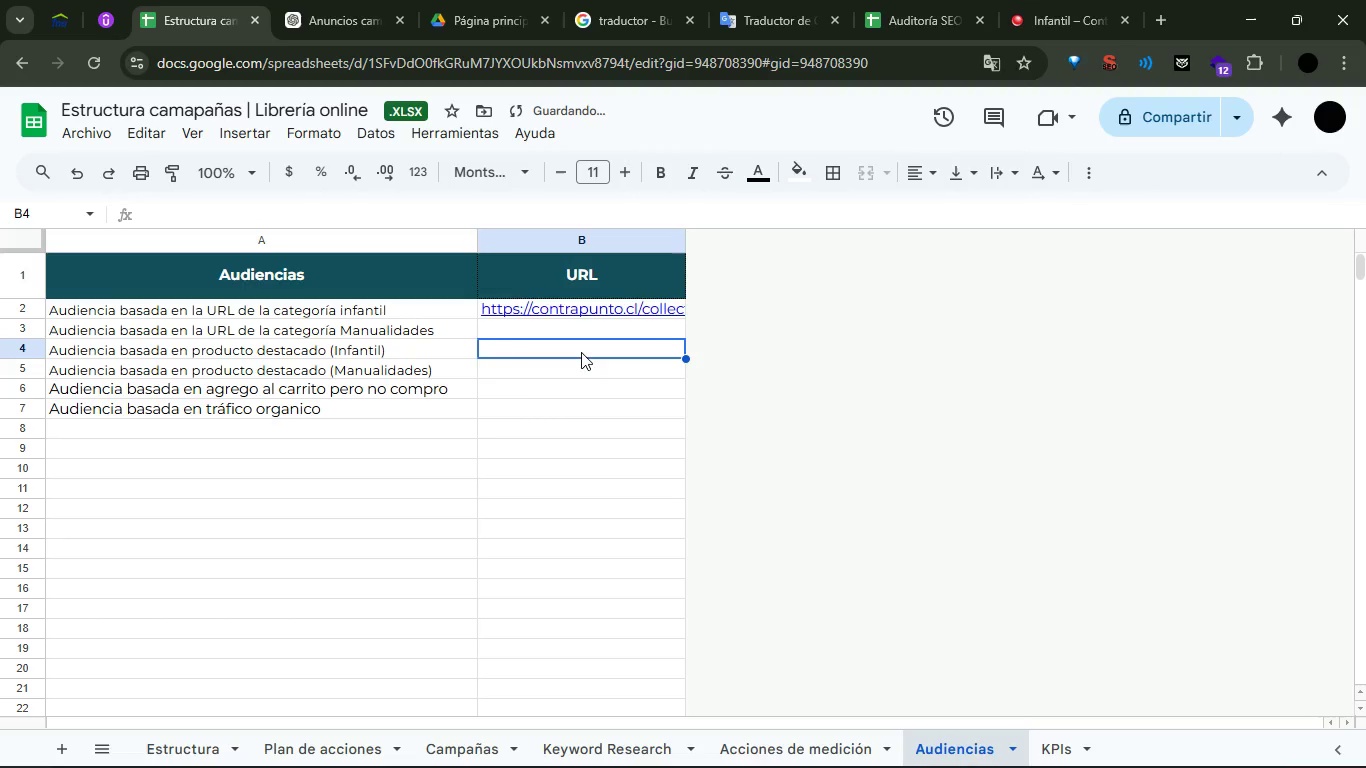 
key(Control+V)
 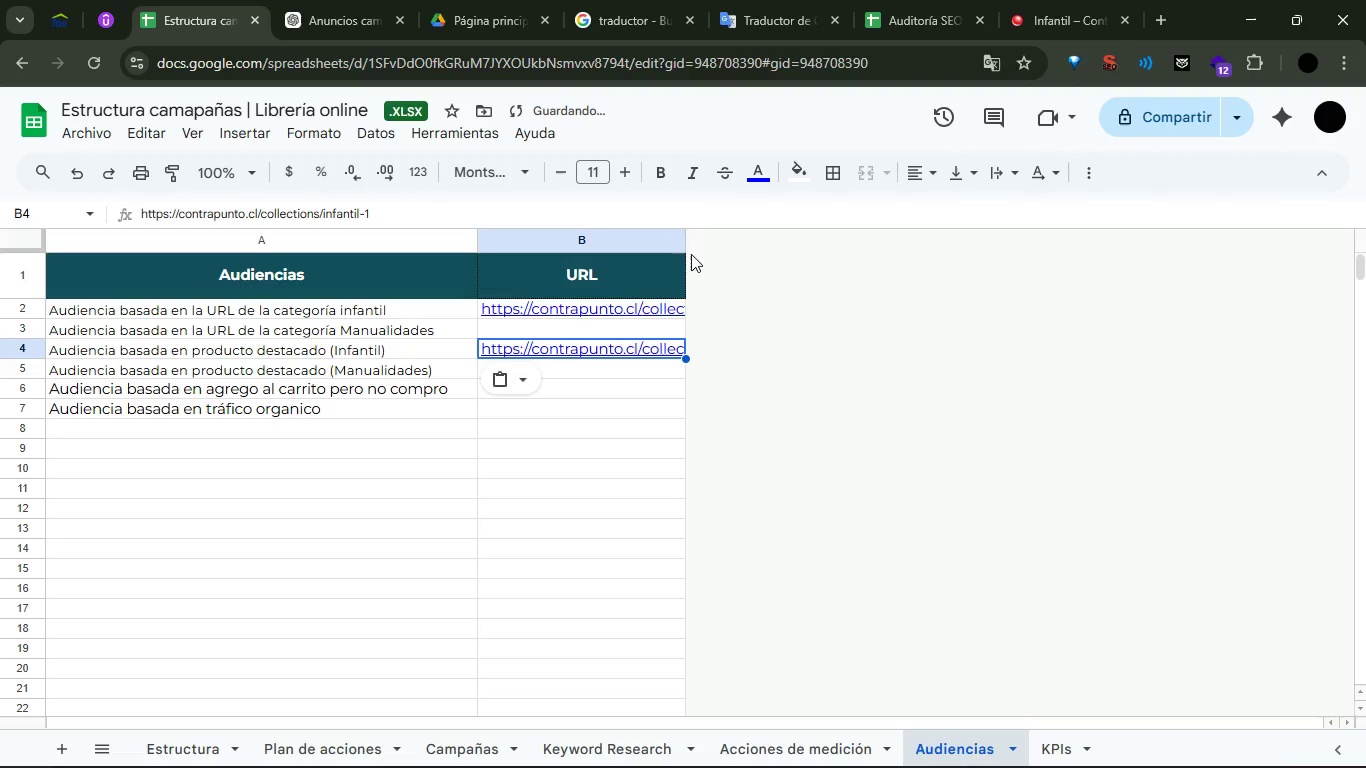 
left_click_drag(start_coordinate=[688, 241], to_coordinate=[794, 241])
 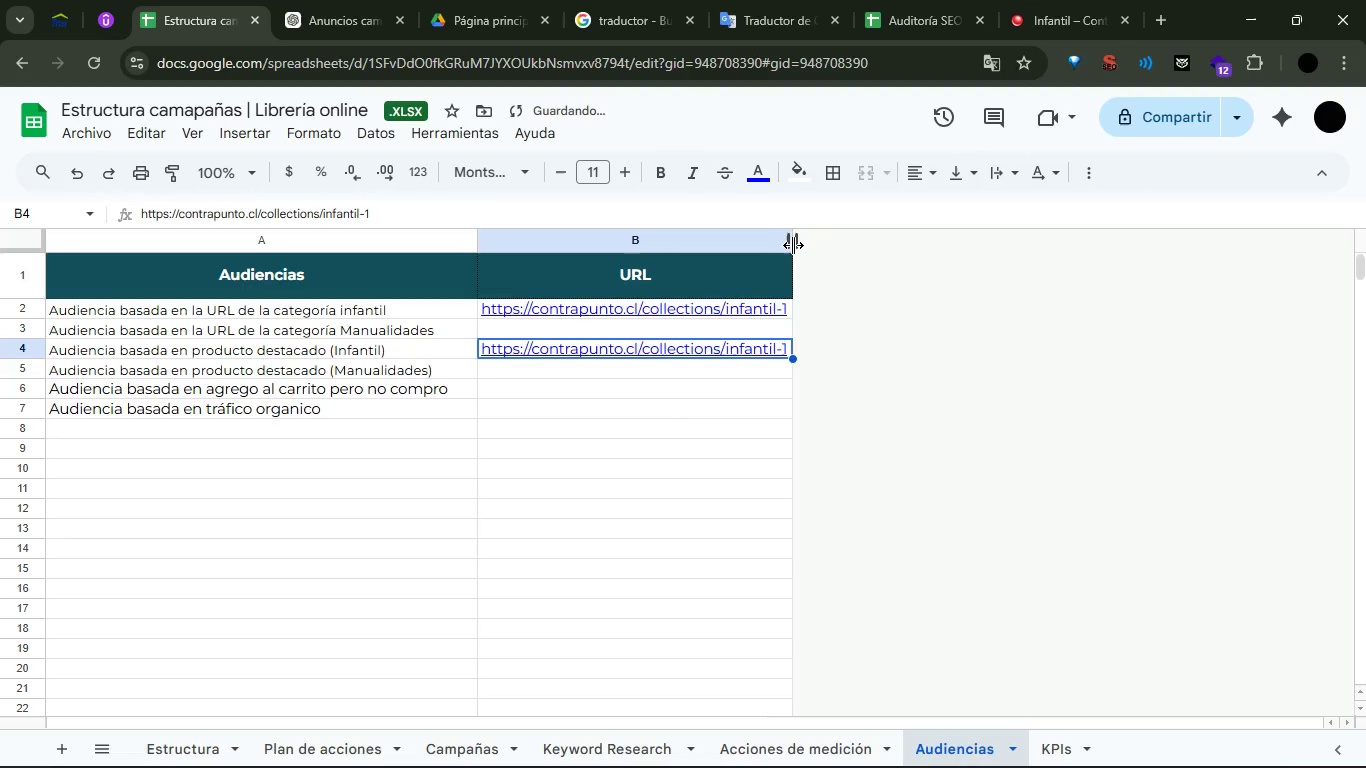 
left_click_drag(start_coordinate=[793, 245], to_coordinate=[957, 262])
 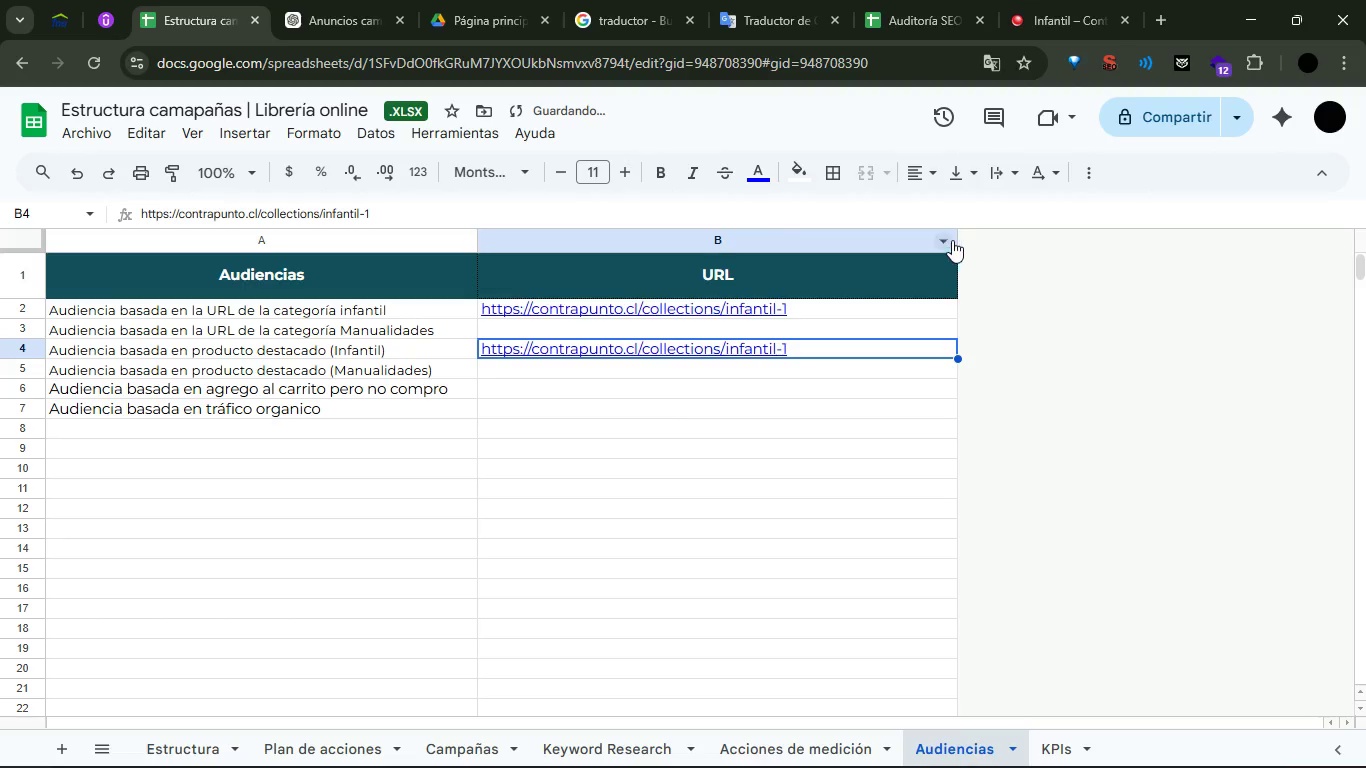 
left_click_drag(start_coordinate=[958, 236], to_coordinate=[973, 234])
 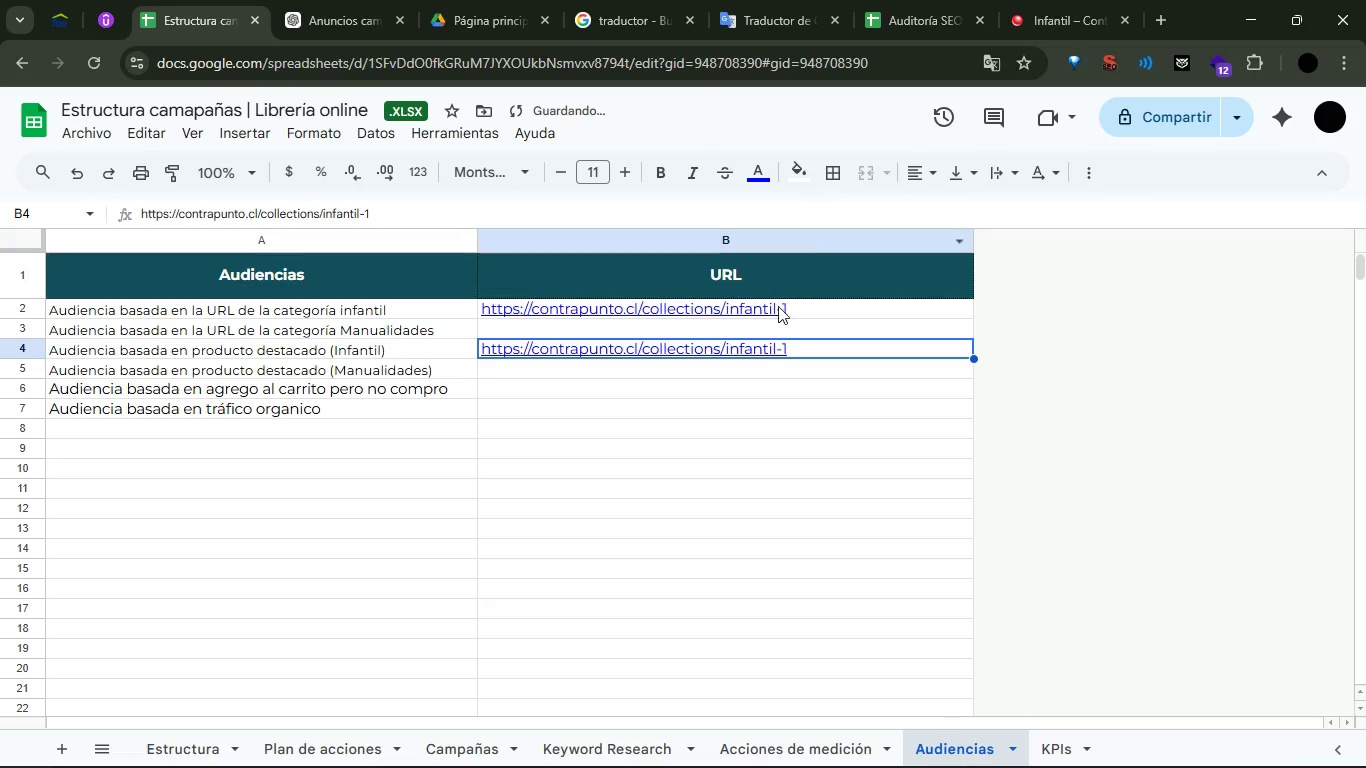 
left_click_drag(start_coordinate=[775, 309], to_coordinate=[777, 402])
 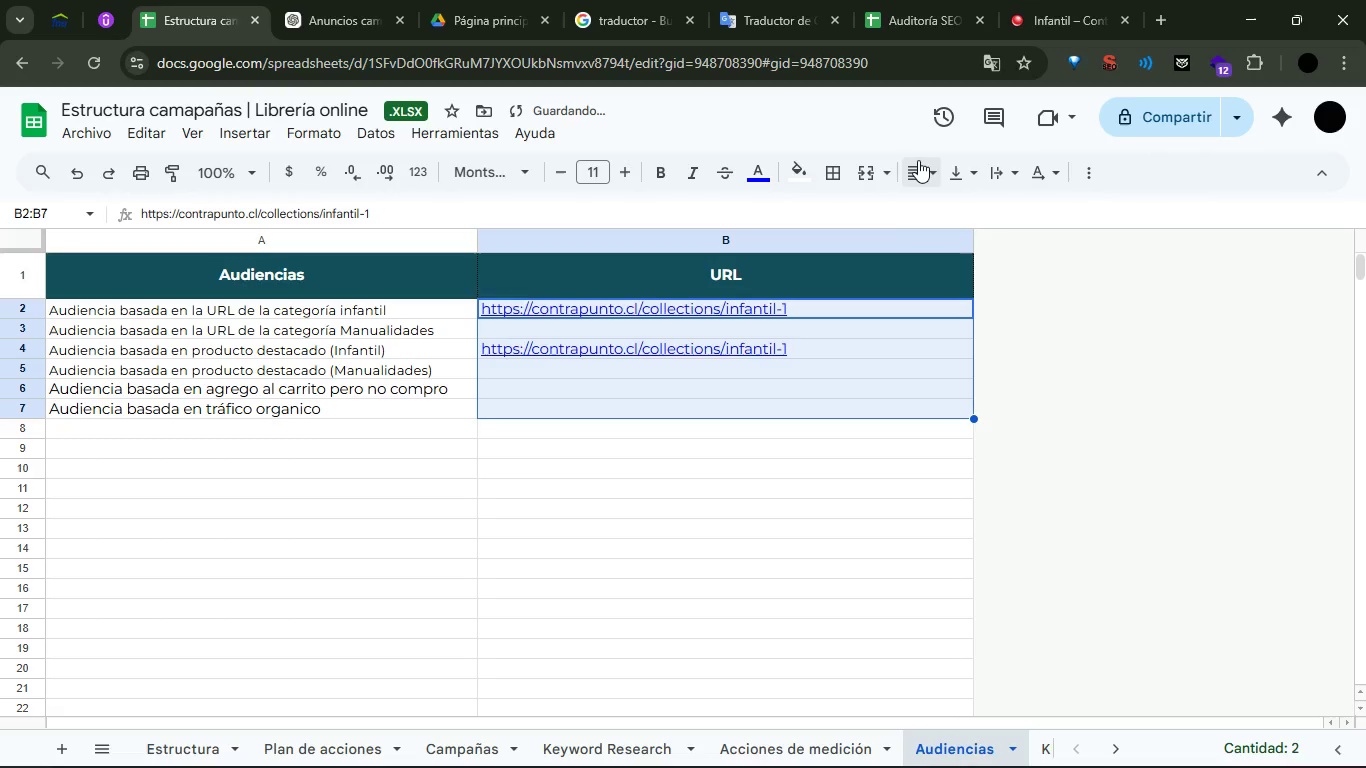 
double_click([918, 166])
 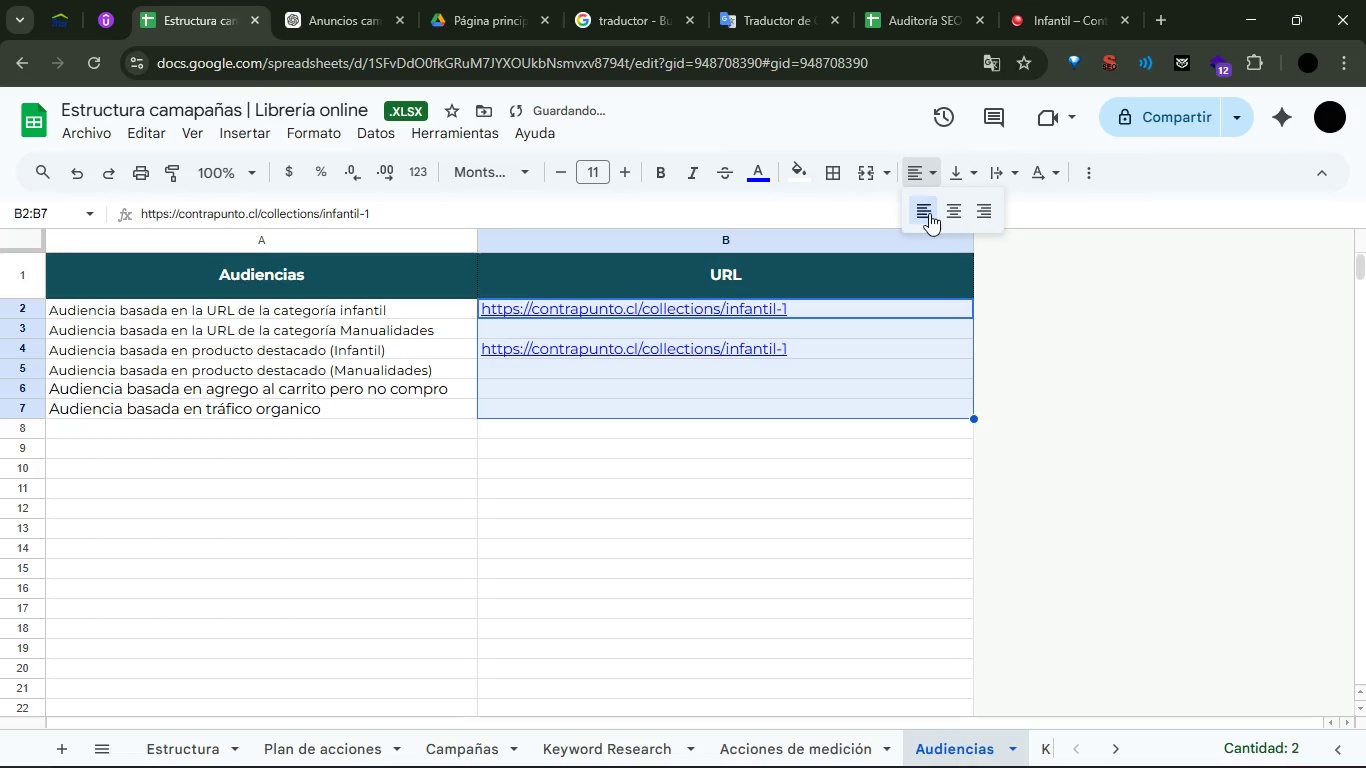 
double_click([969, 172])
 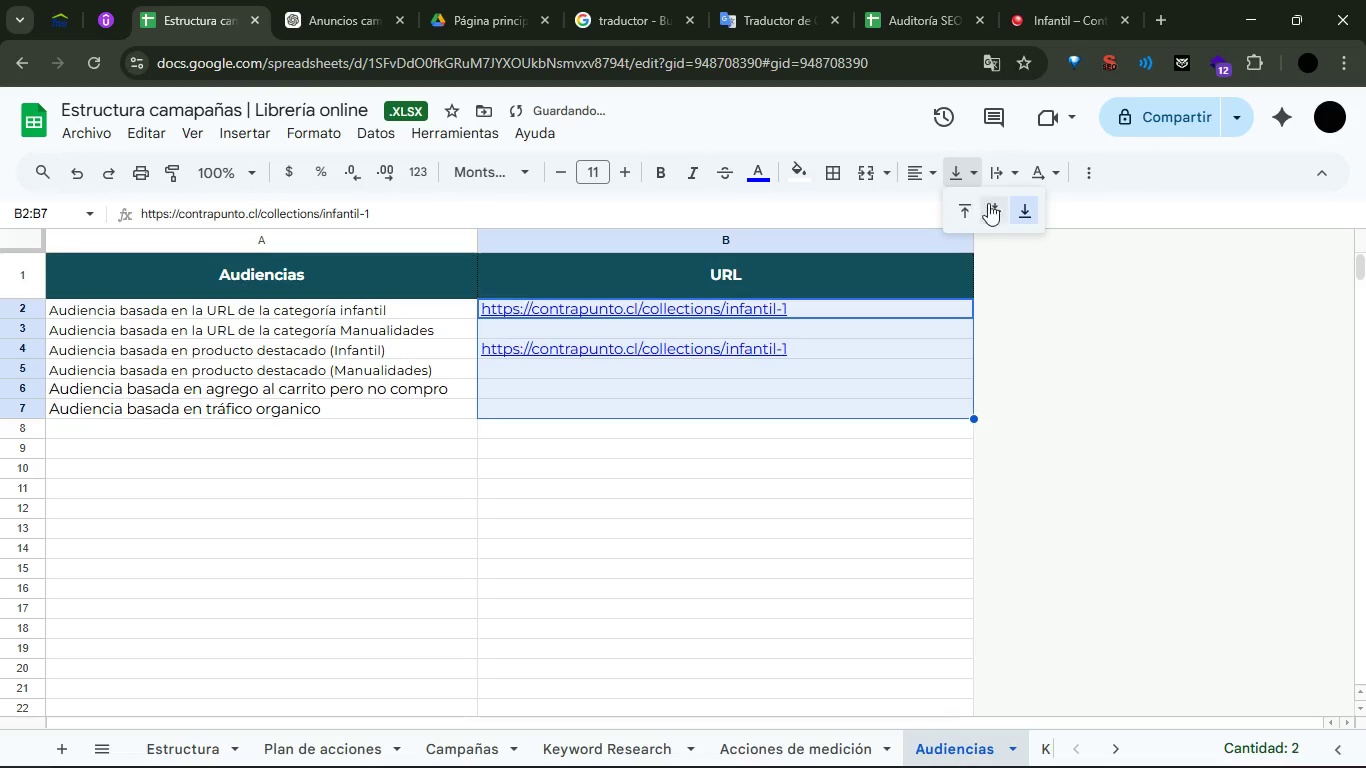 
triple_click([988, 214])
 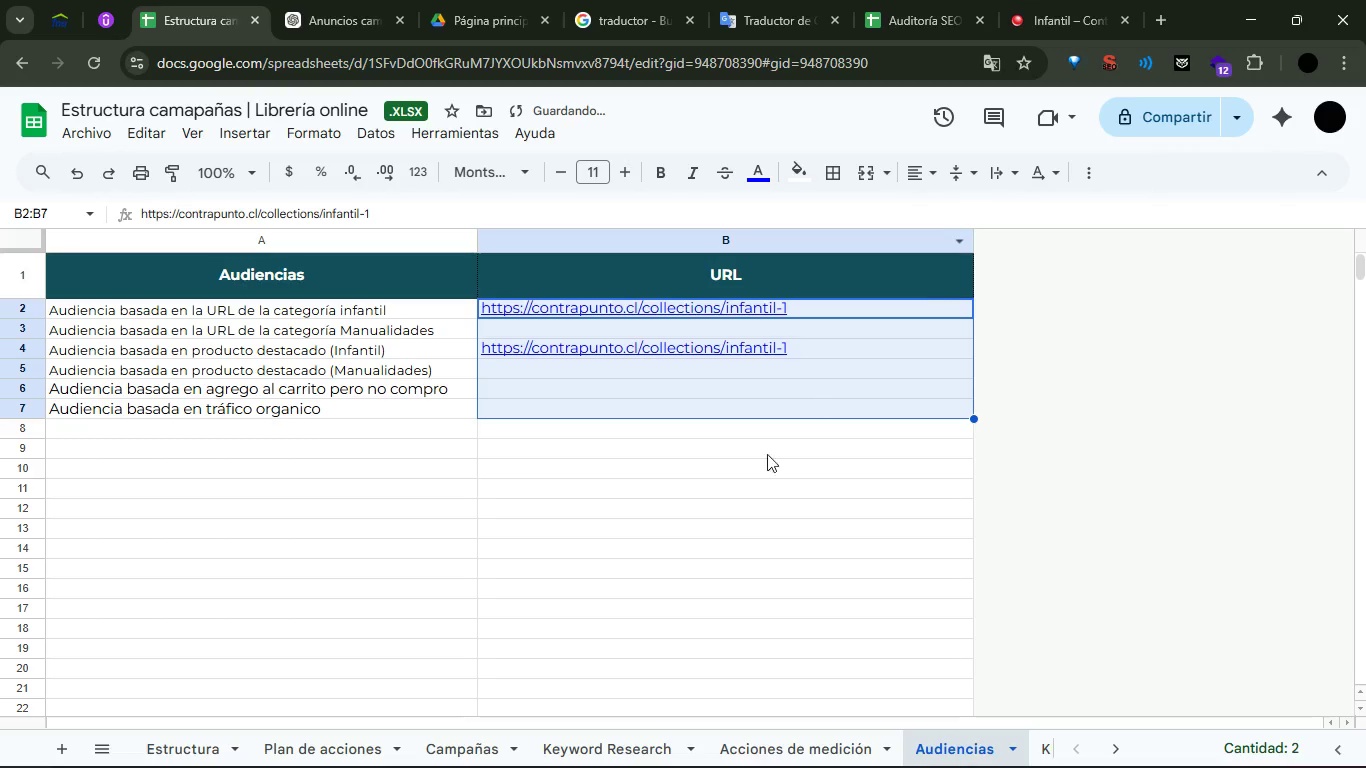 
triple_click([765, 460])
 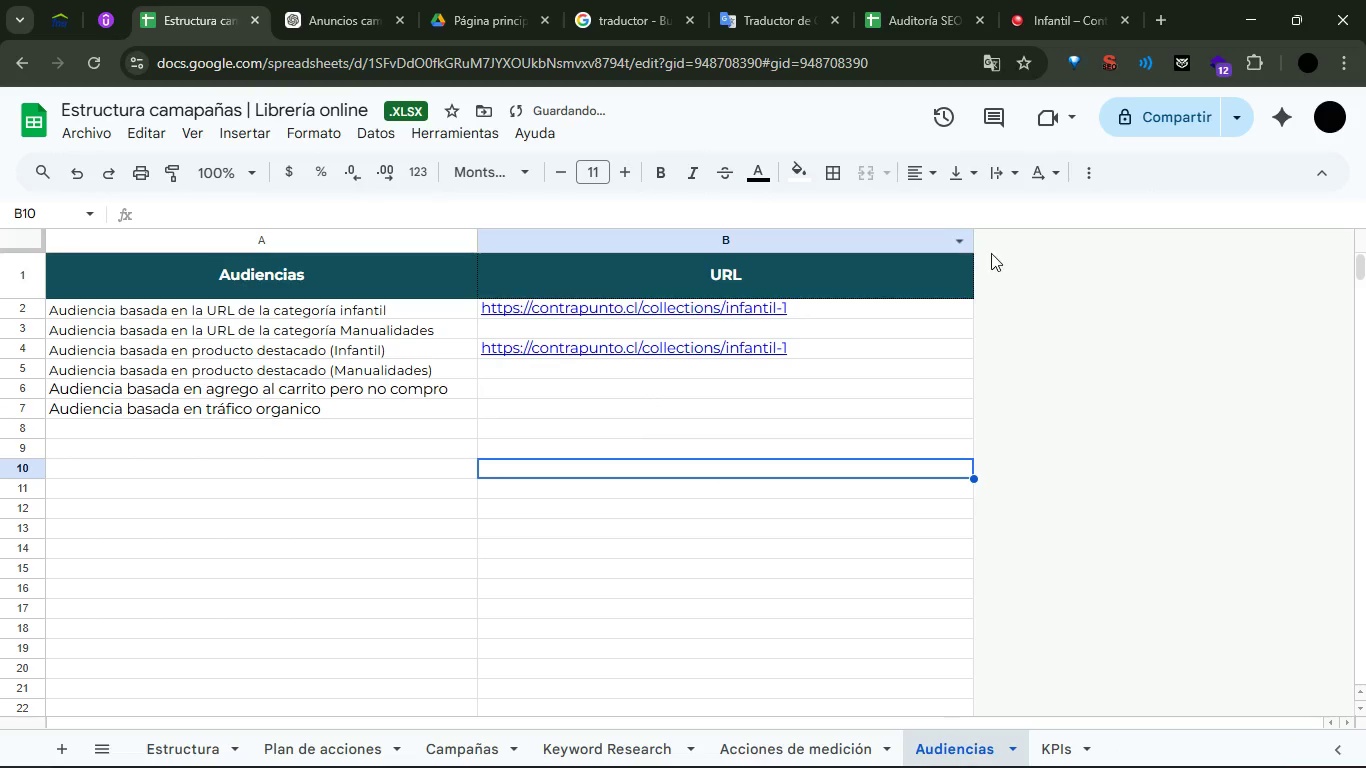 
left_click([1081, 0])
 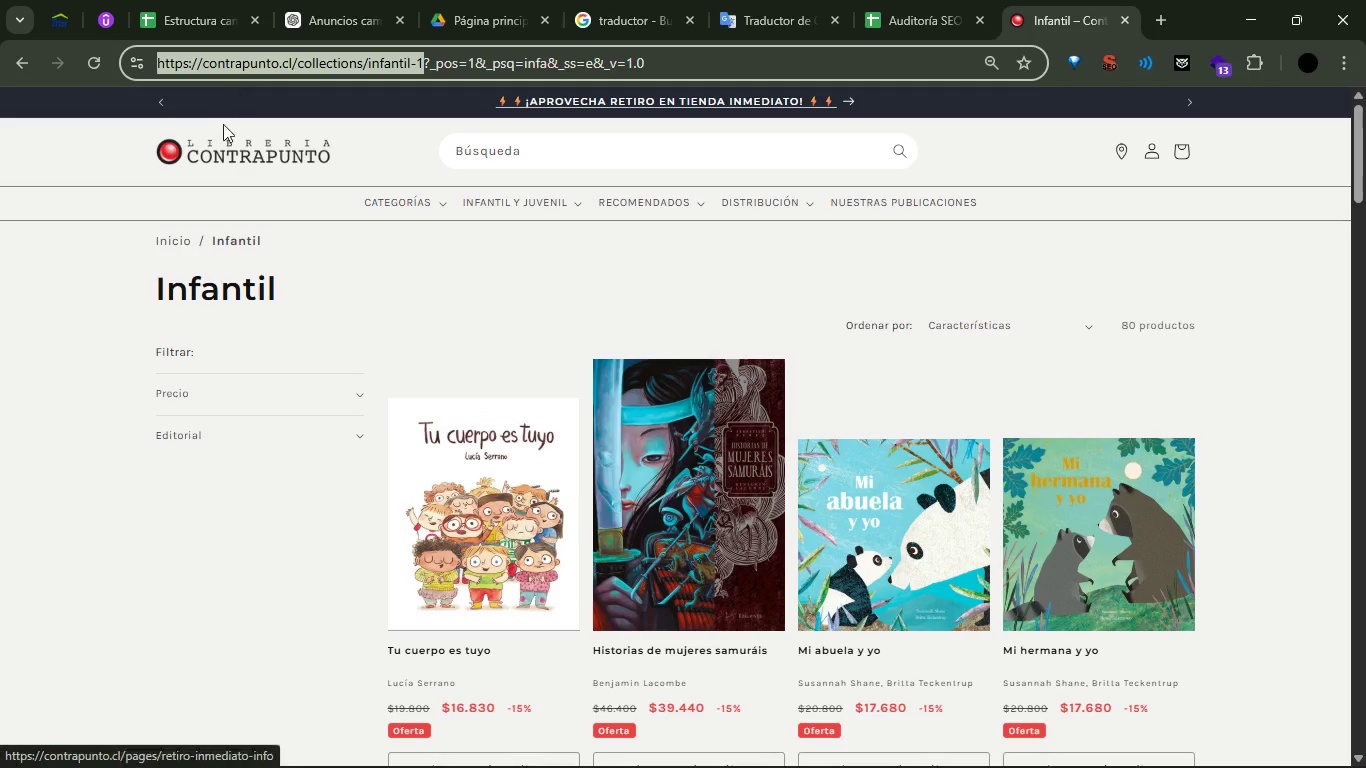 
left_click([231, 156])
 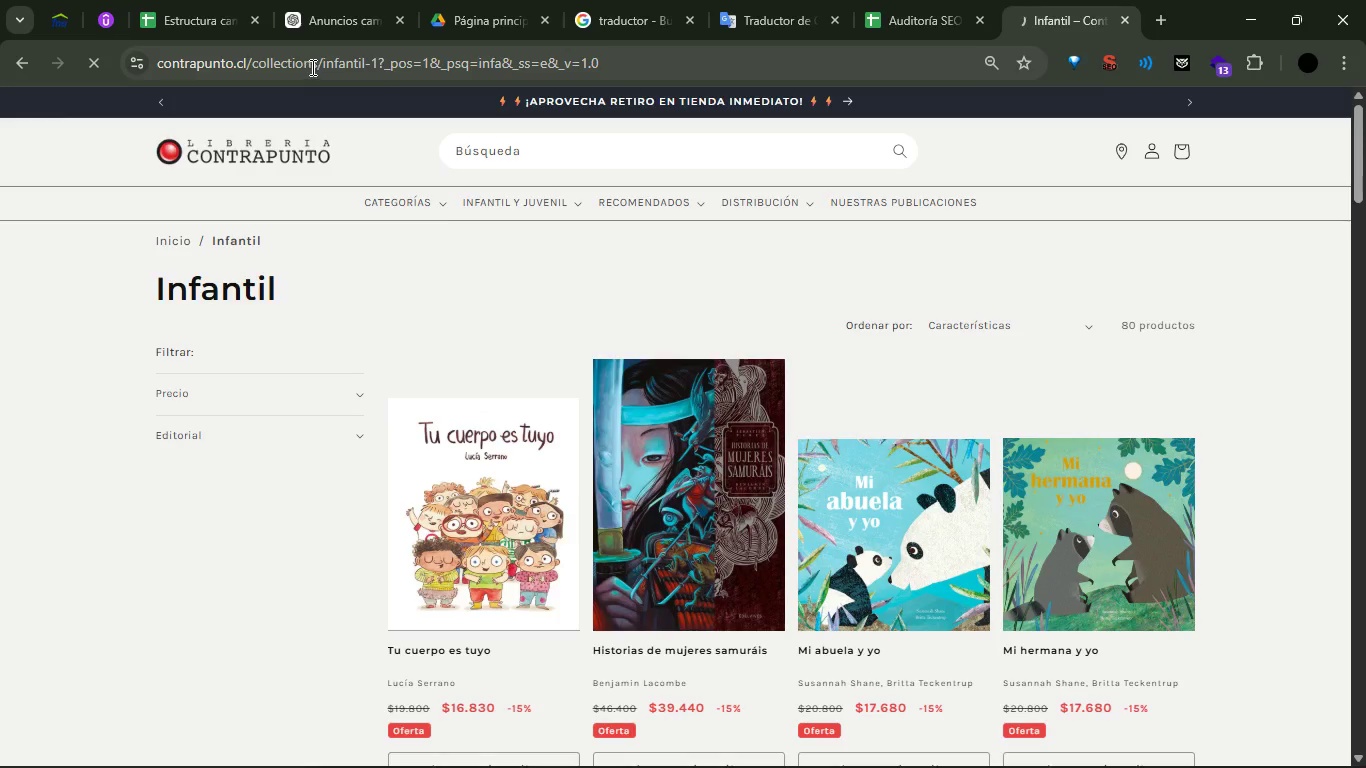 
left_click([385, 62])
 